 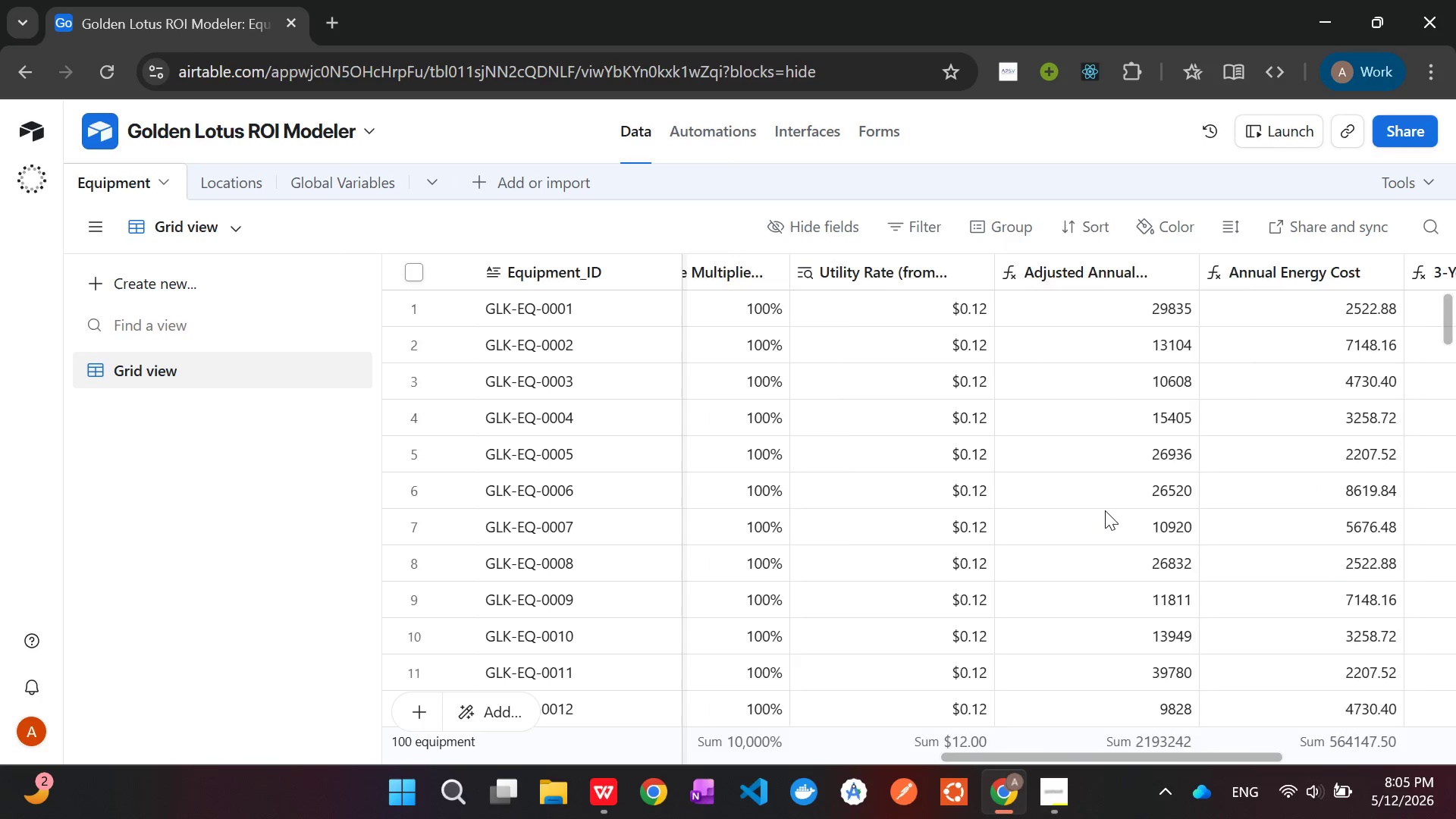 
mouse_move([1175, 280])
 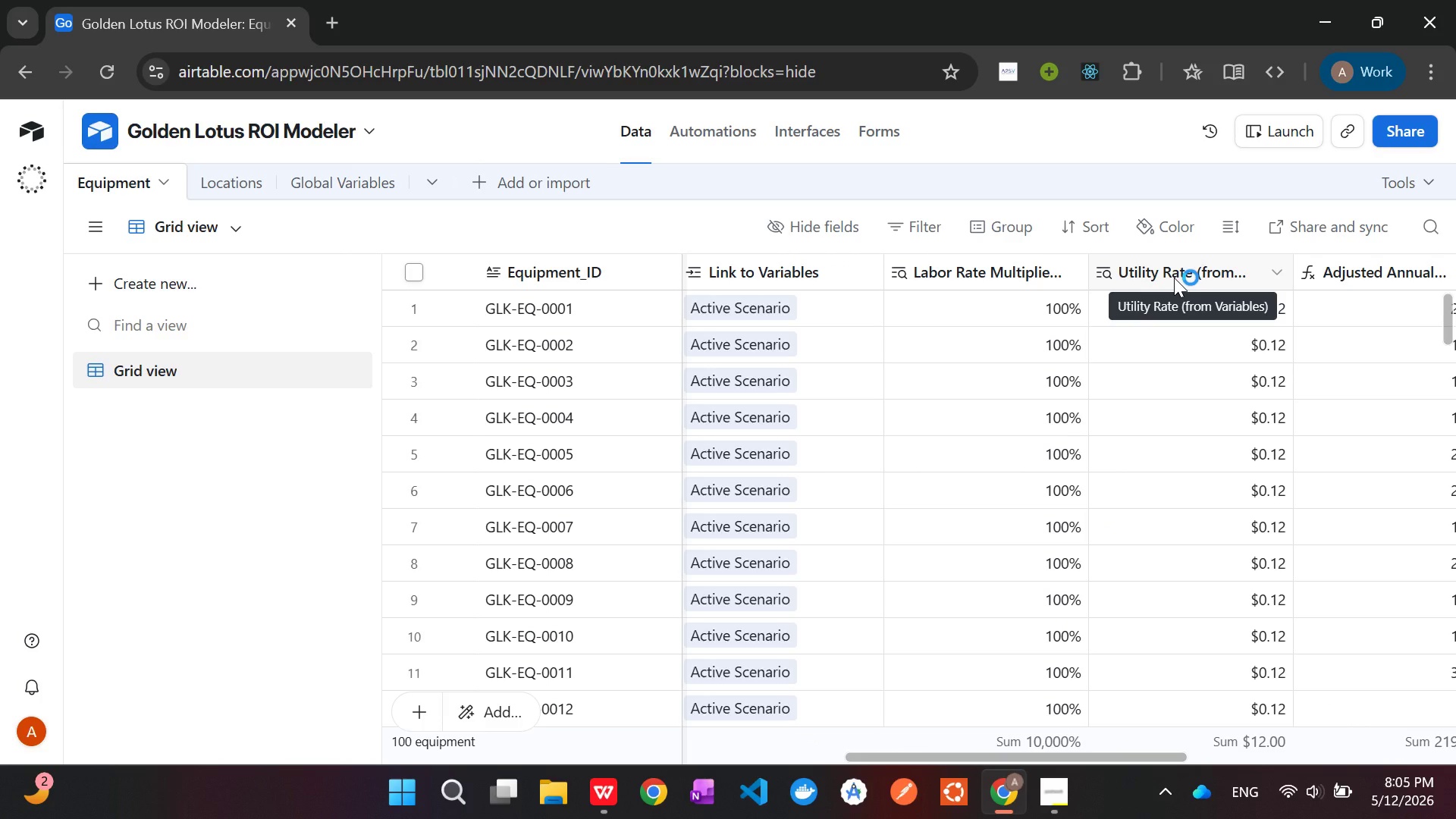 
wait(11.01)
 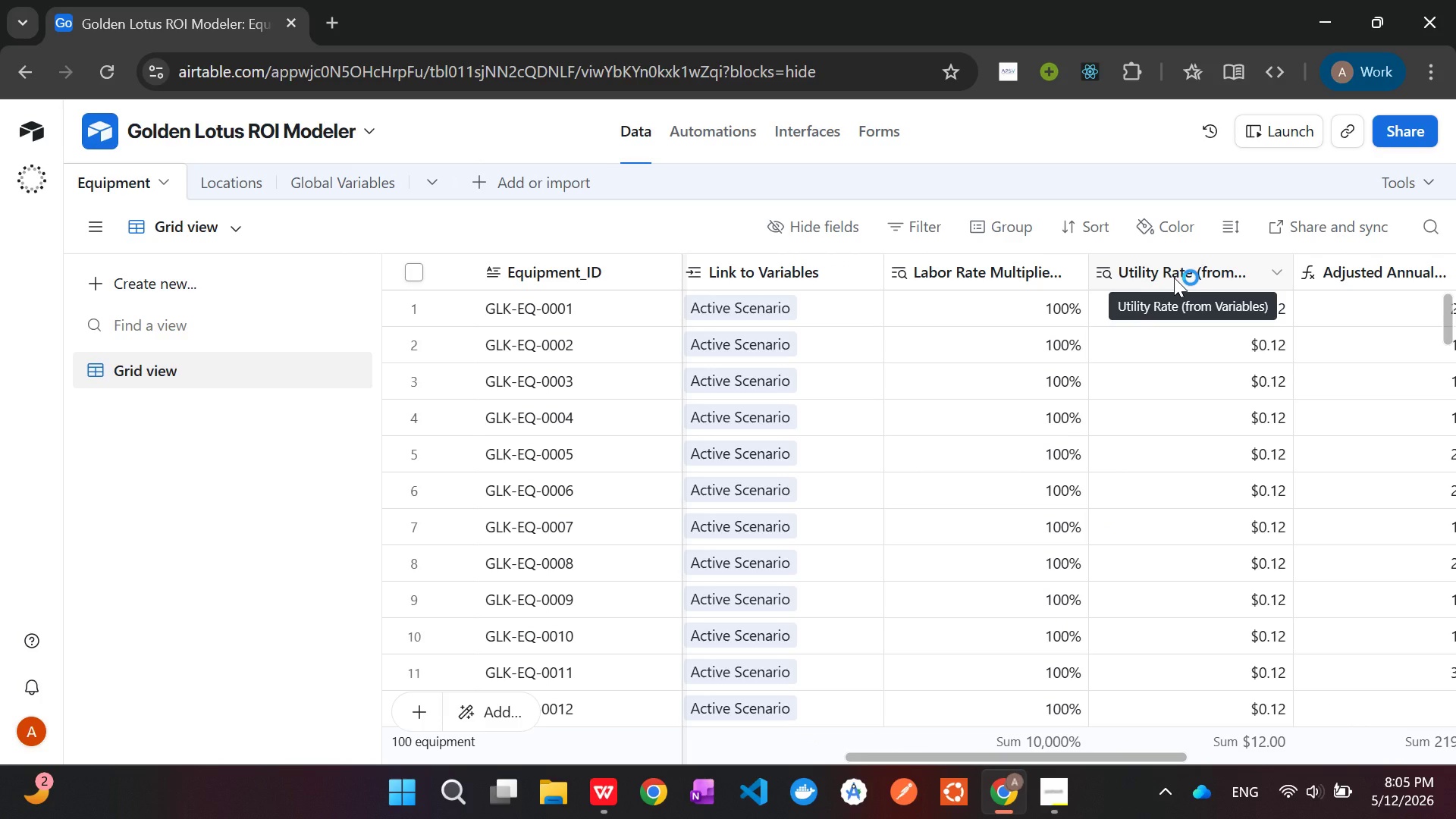 
left_click([790, 130])
 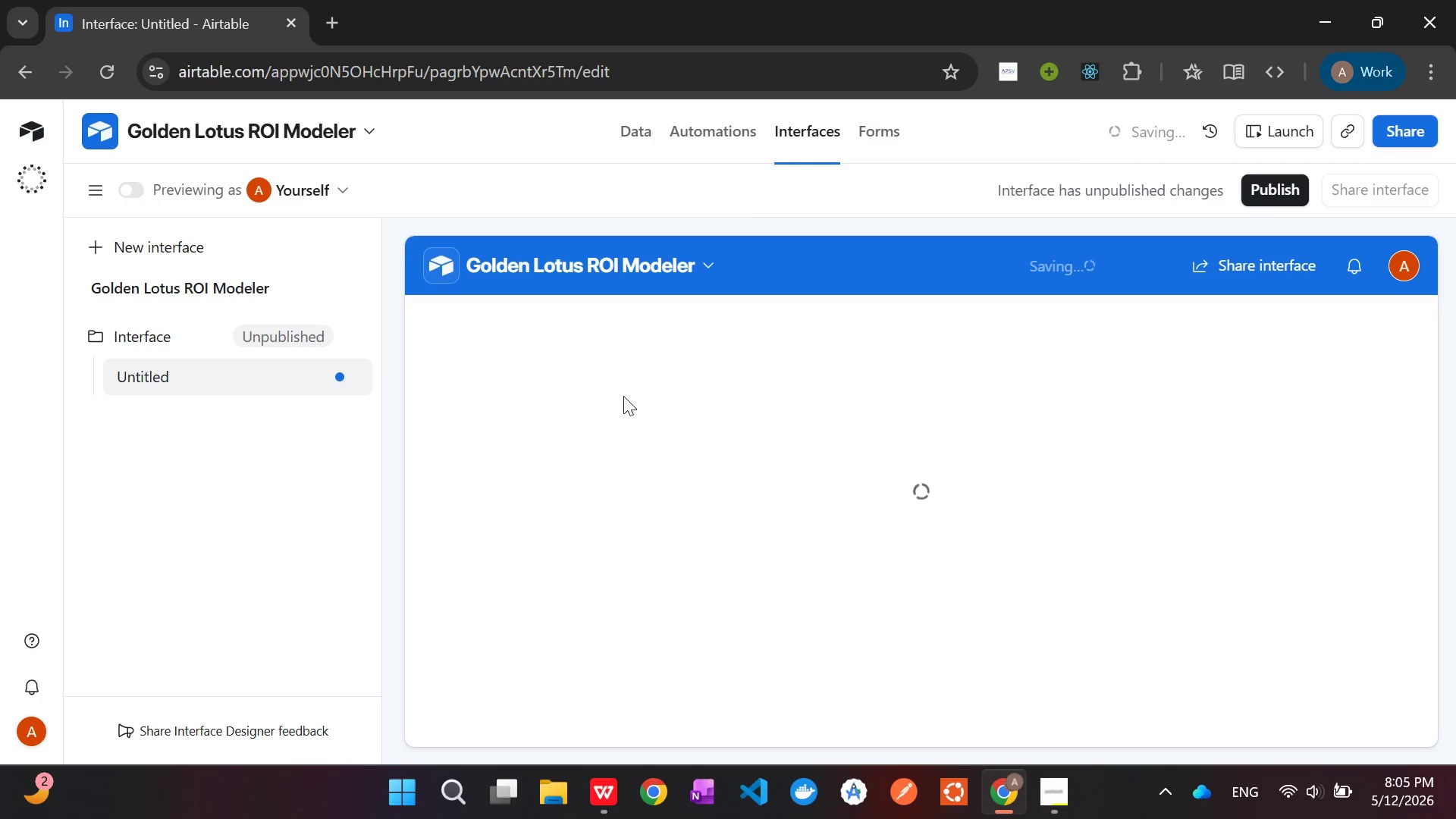 
wait(6.59)
 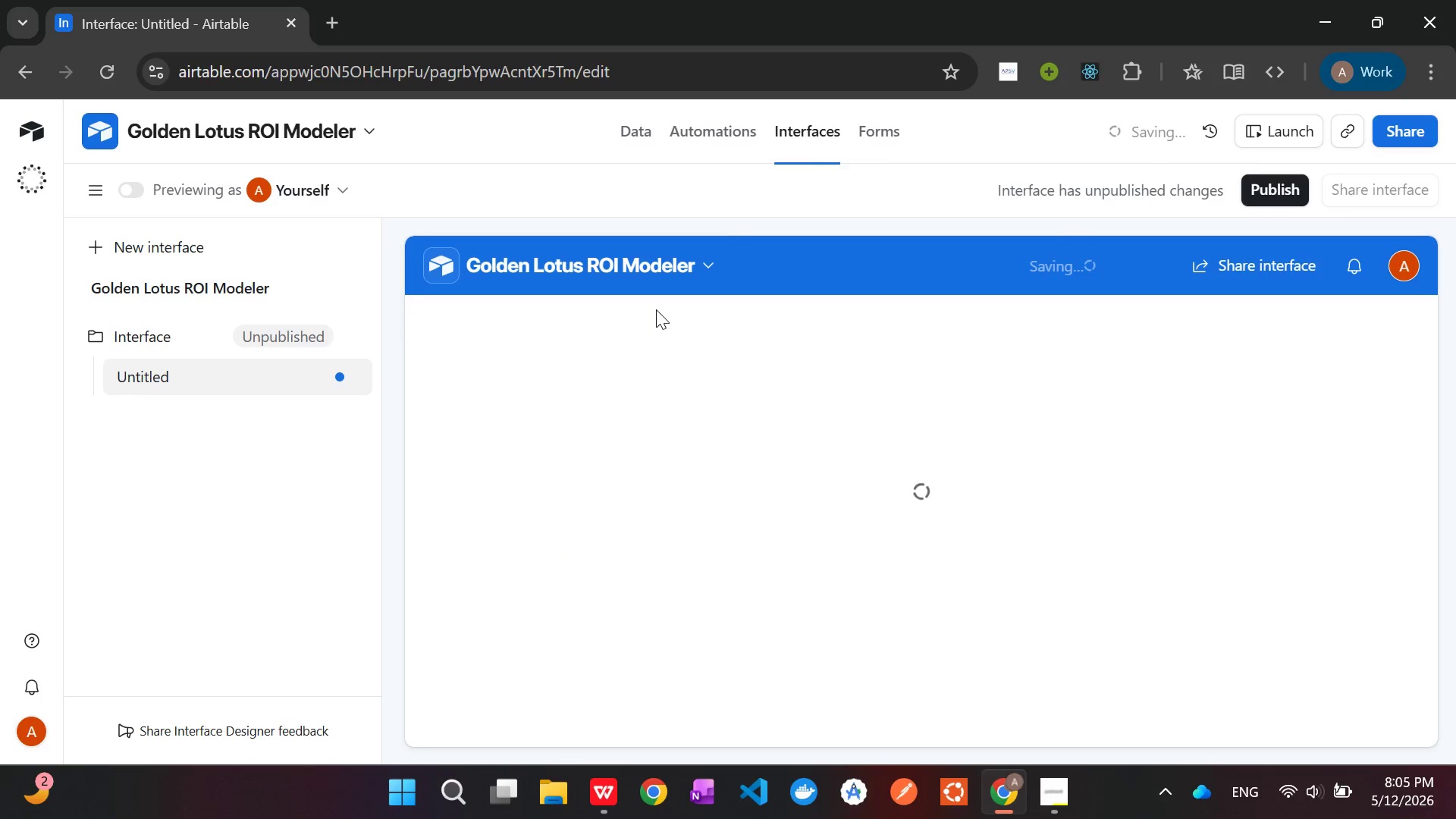 
left_click([1050, 778])
 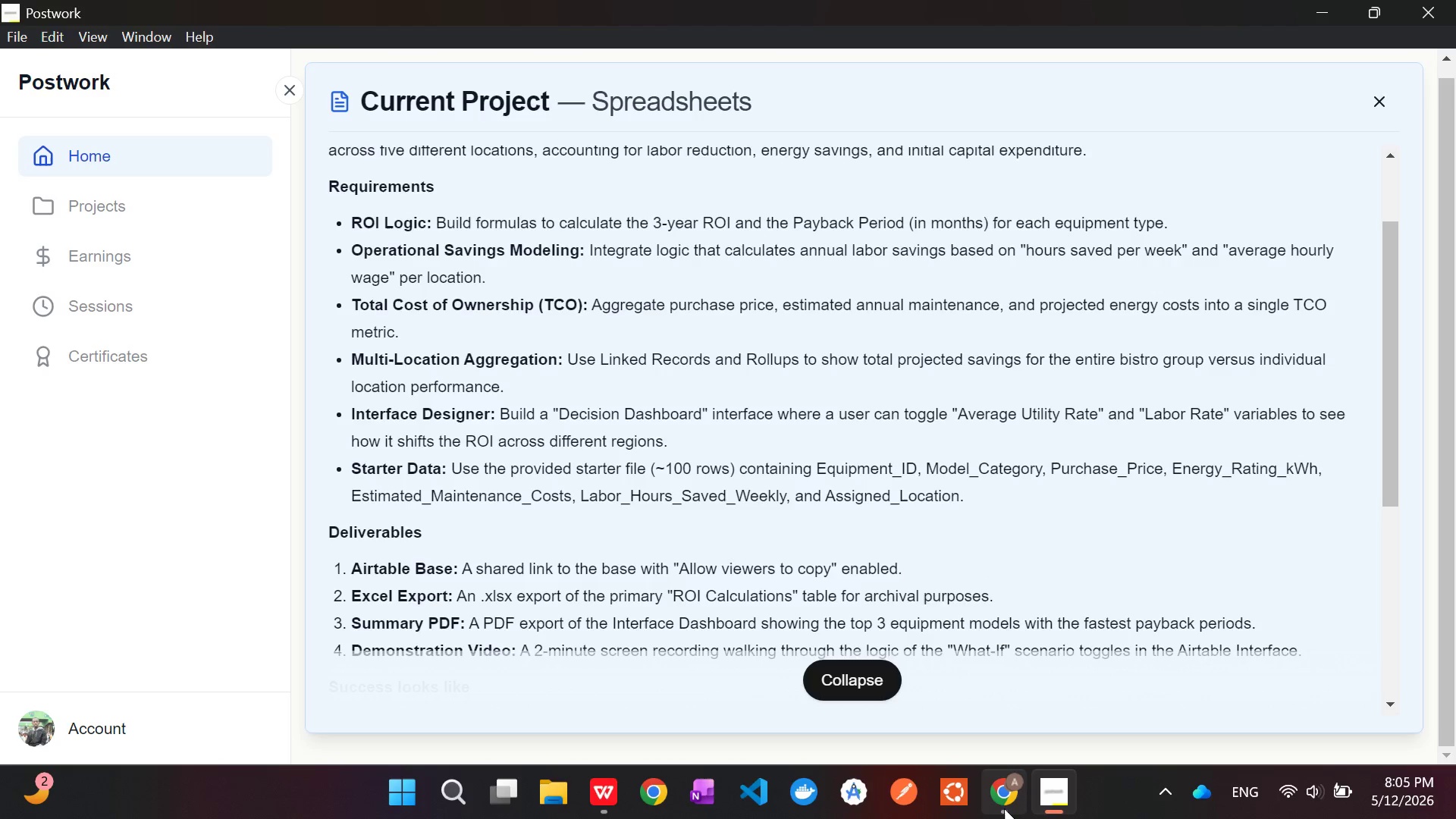 
wait(16.27)
 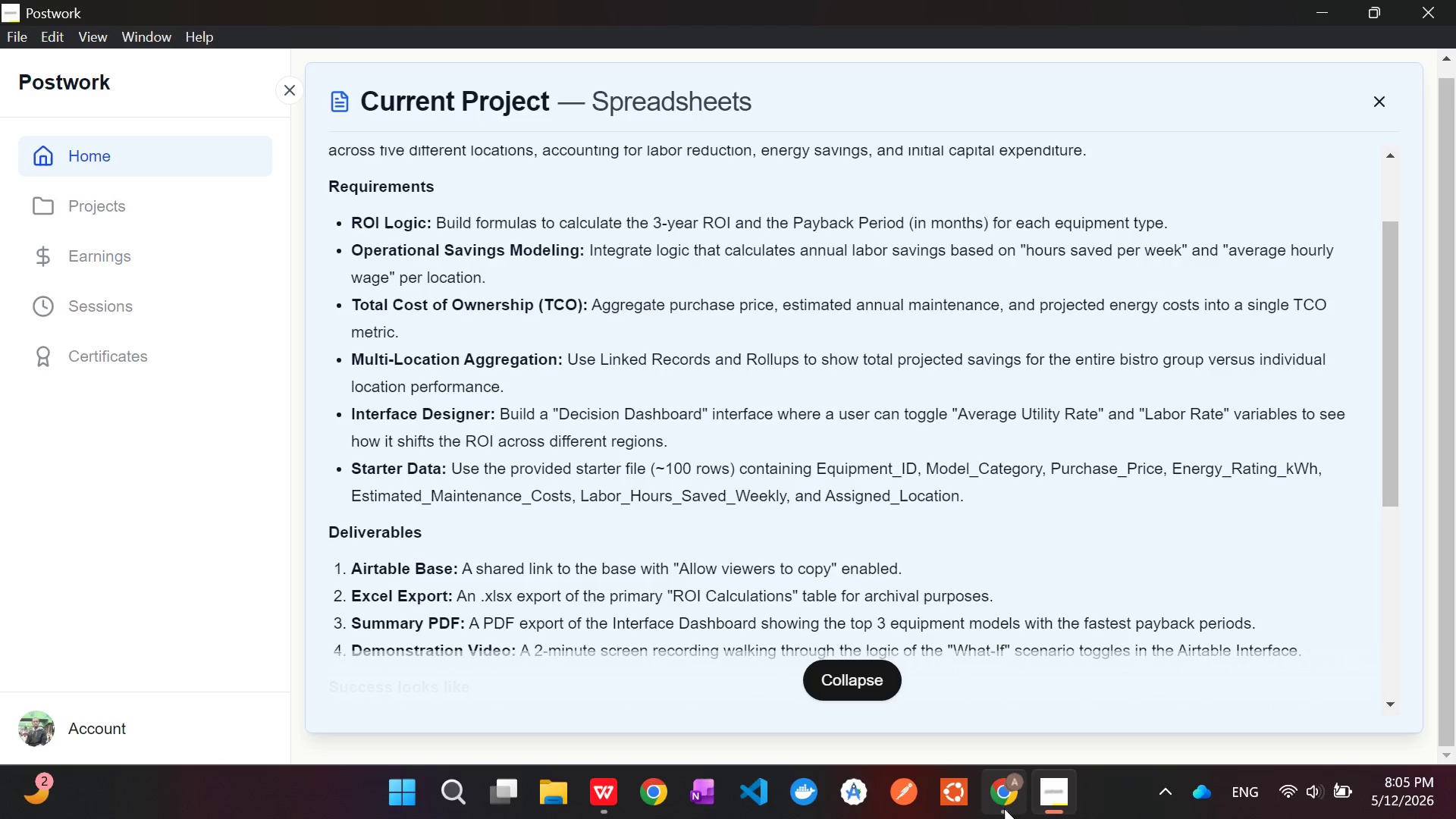 
left_click([645, 124])
 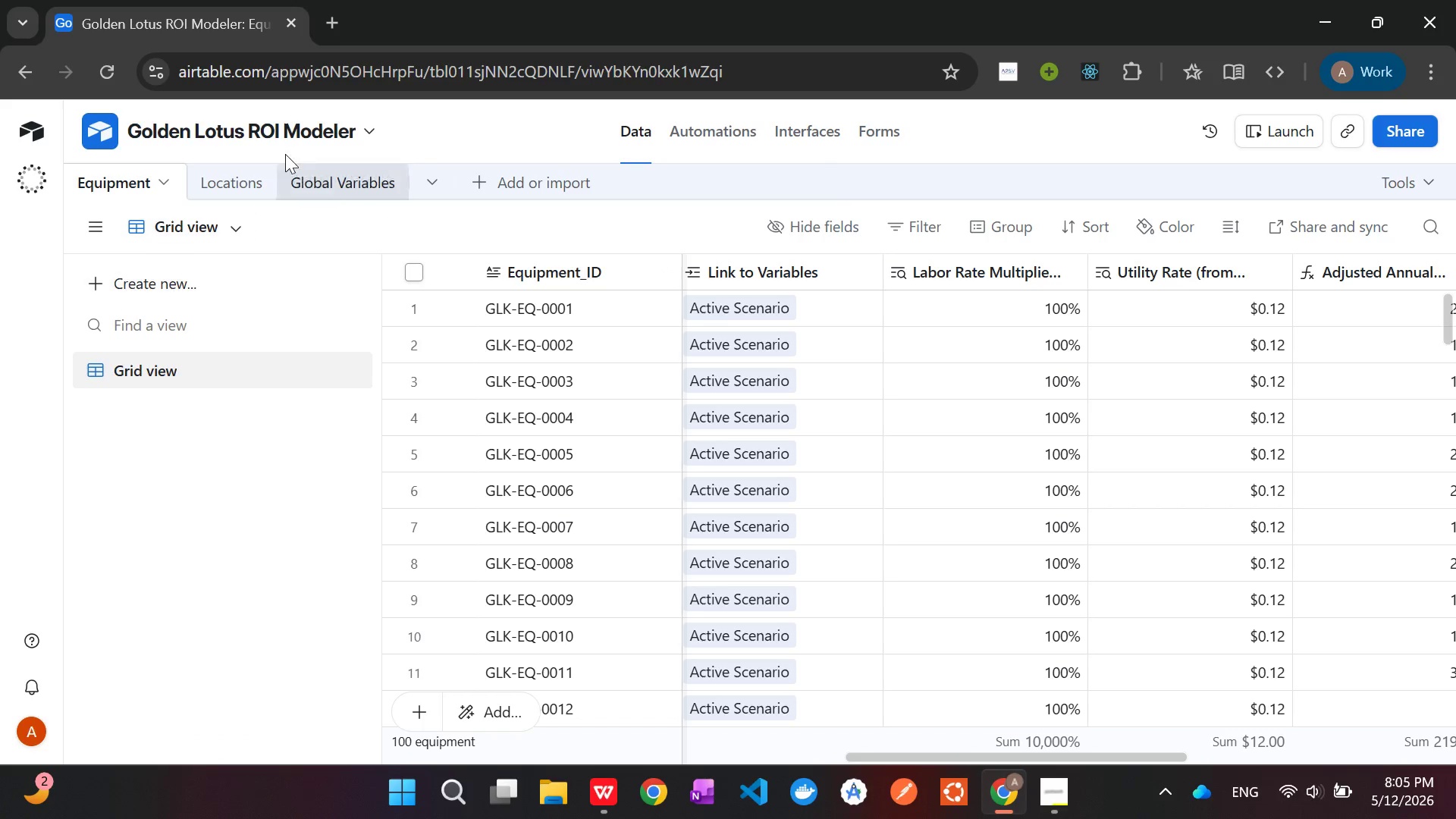 
left_click([243, 177])
 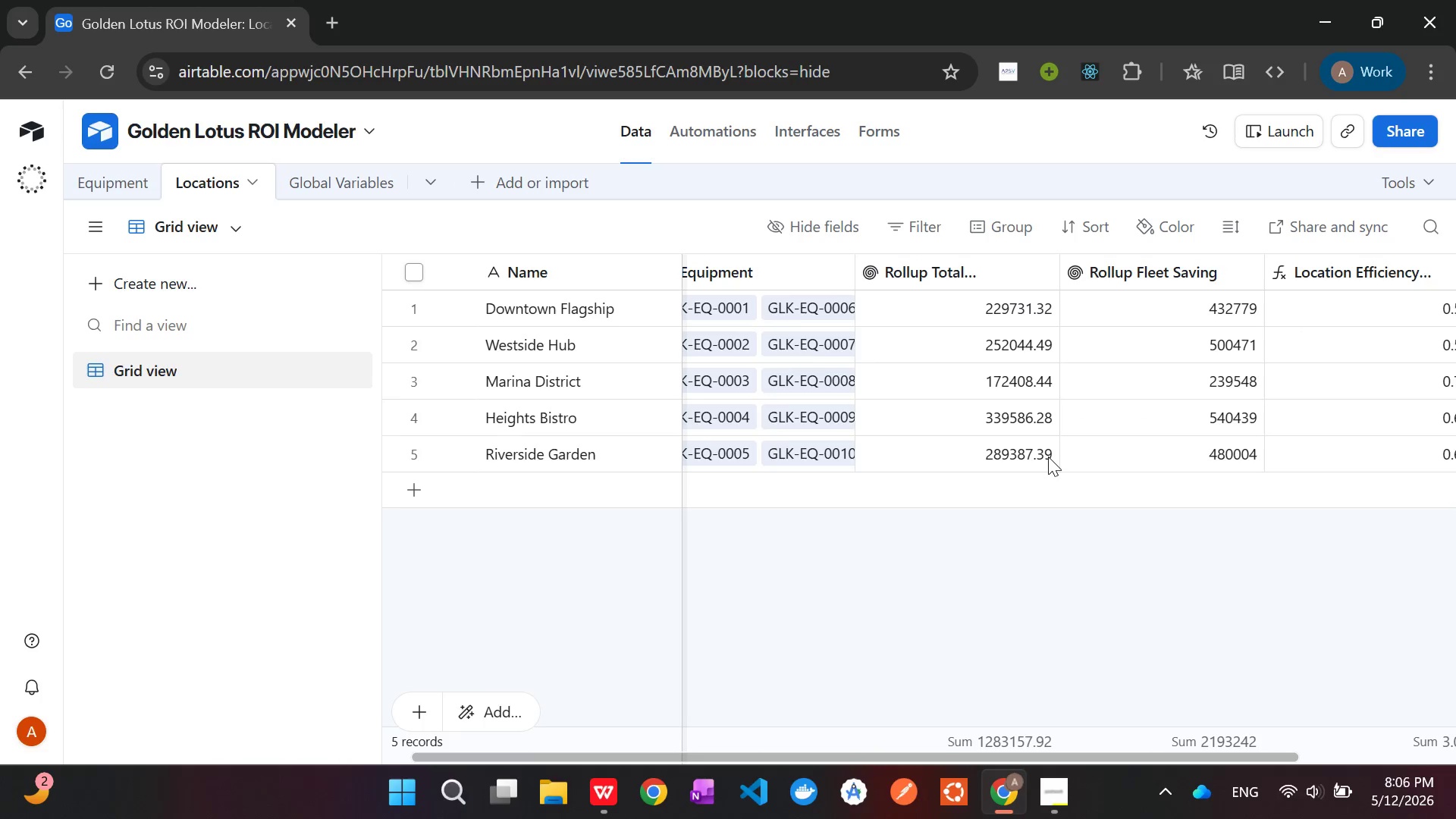 
wait(17.45)
 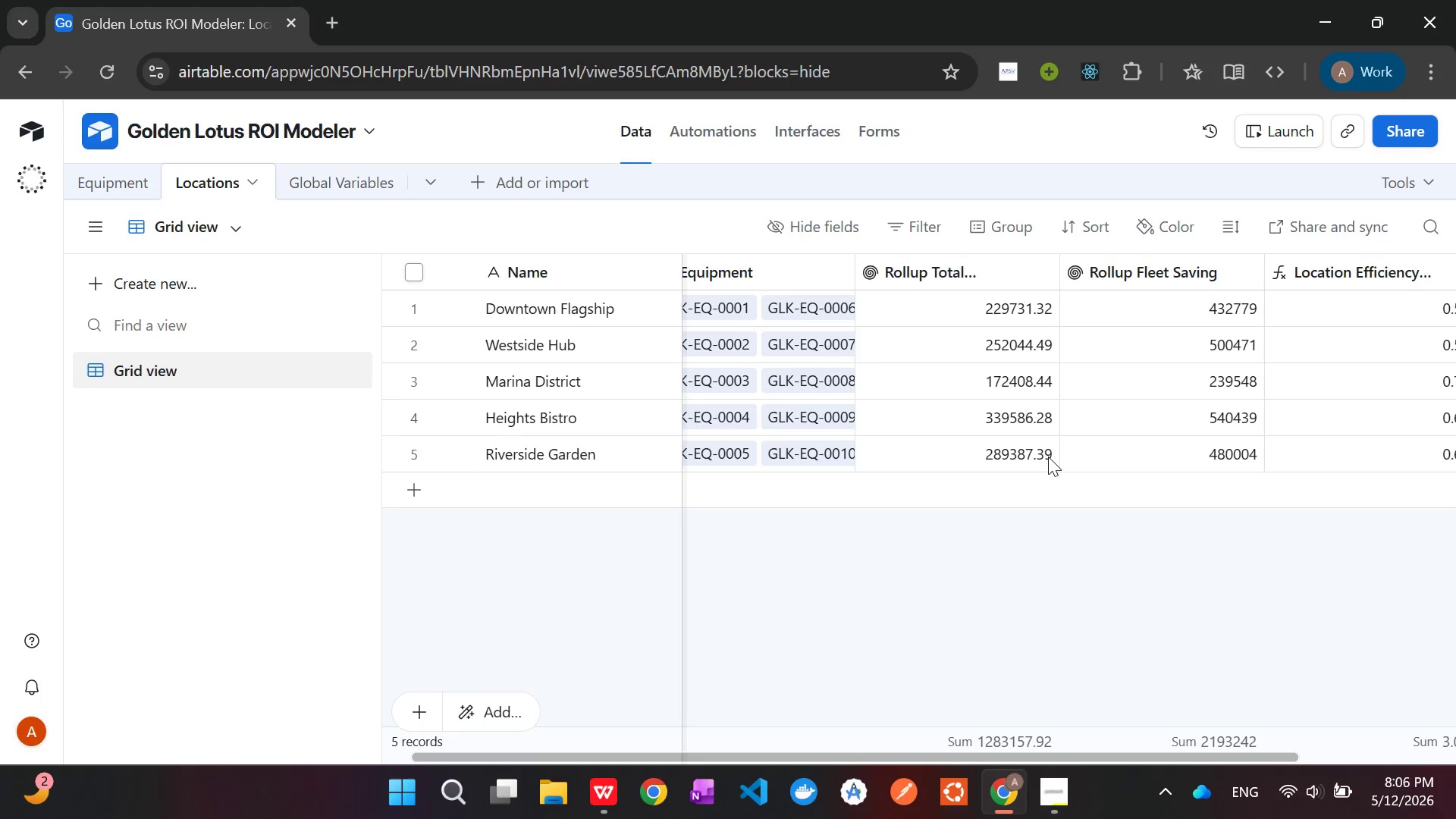 
left_click([802, 129])
 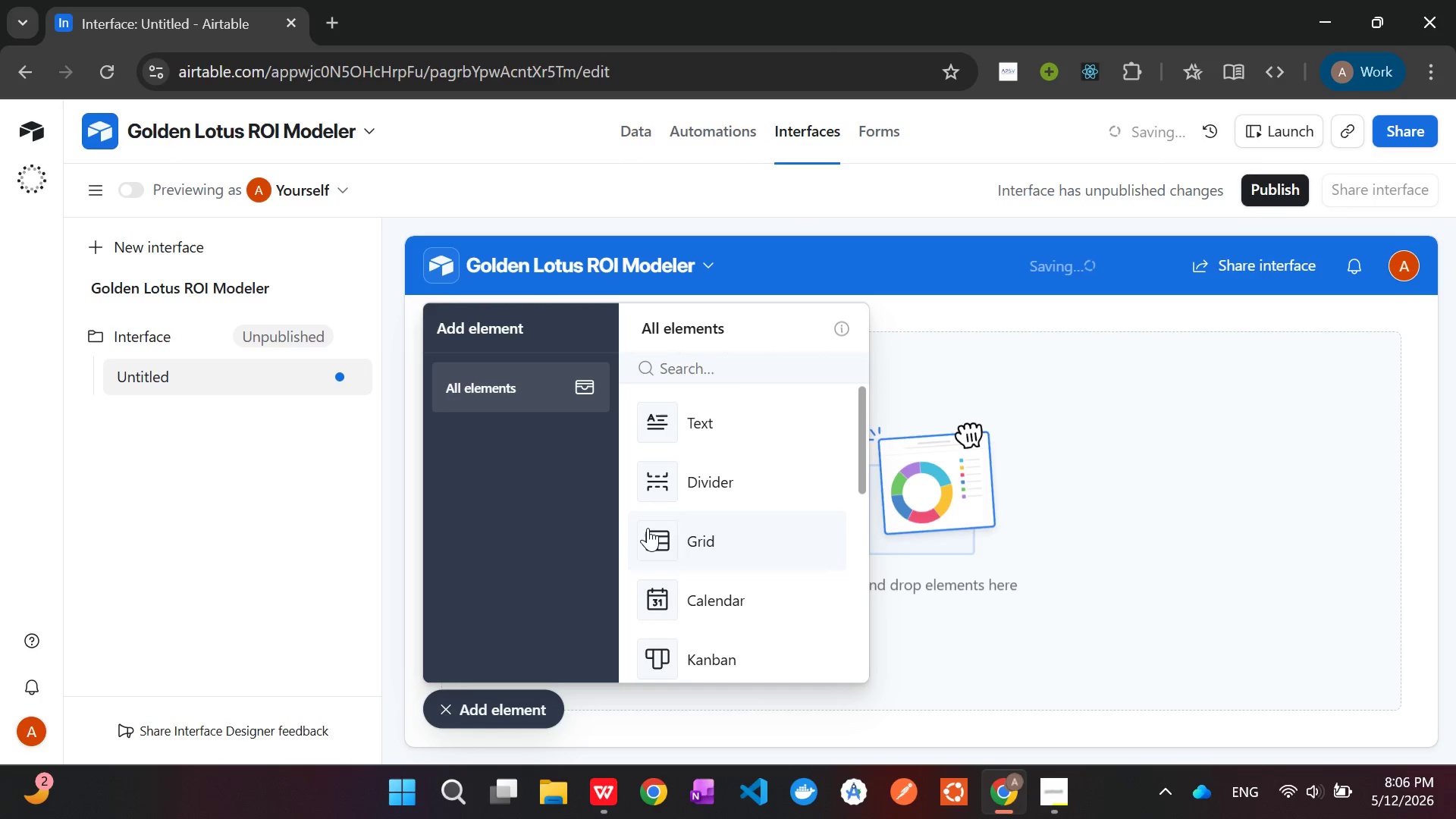 
scroll: coordinate [656, 510], scroll_direction: up, amount: 2.0
 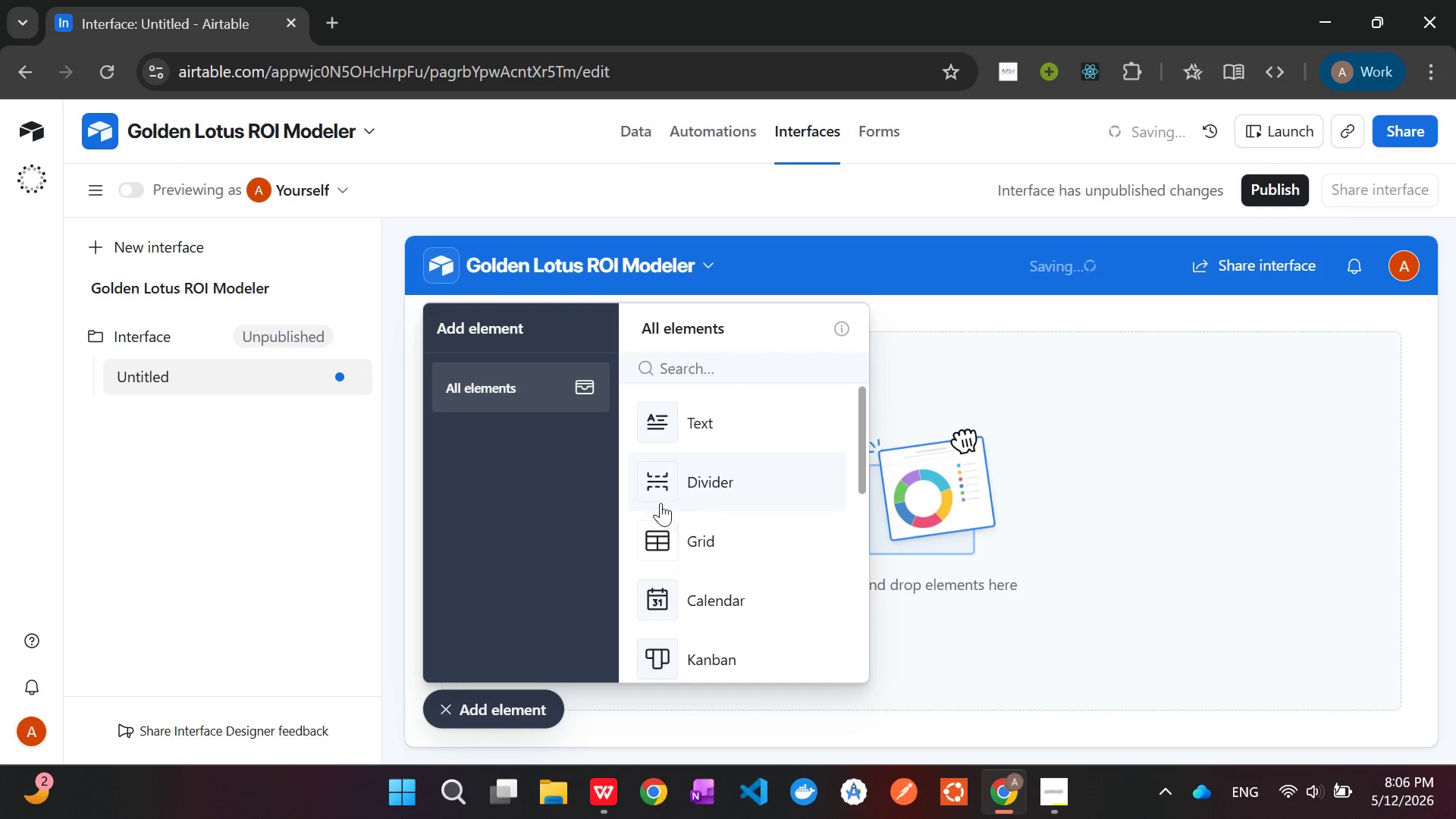 
scroll: coordinate [722, 527], scroll_direction: down, amount: 2.0
 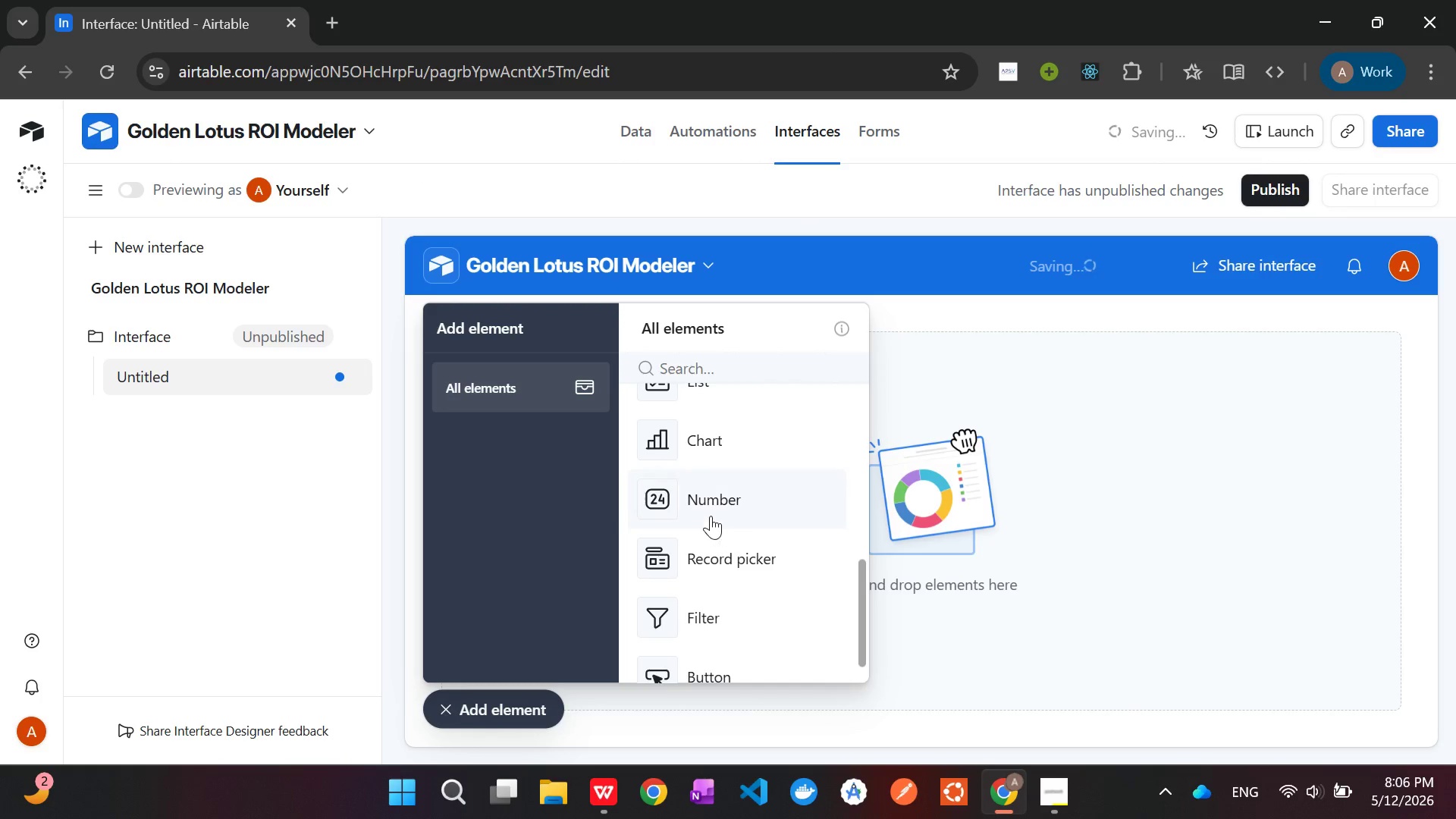 
left_click([688, 440])
 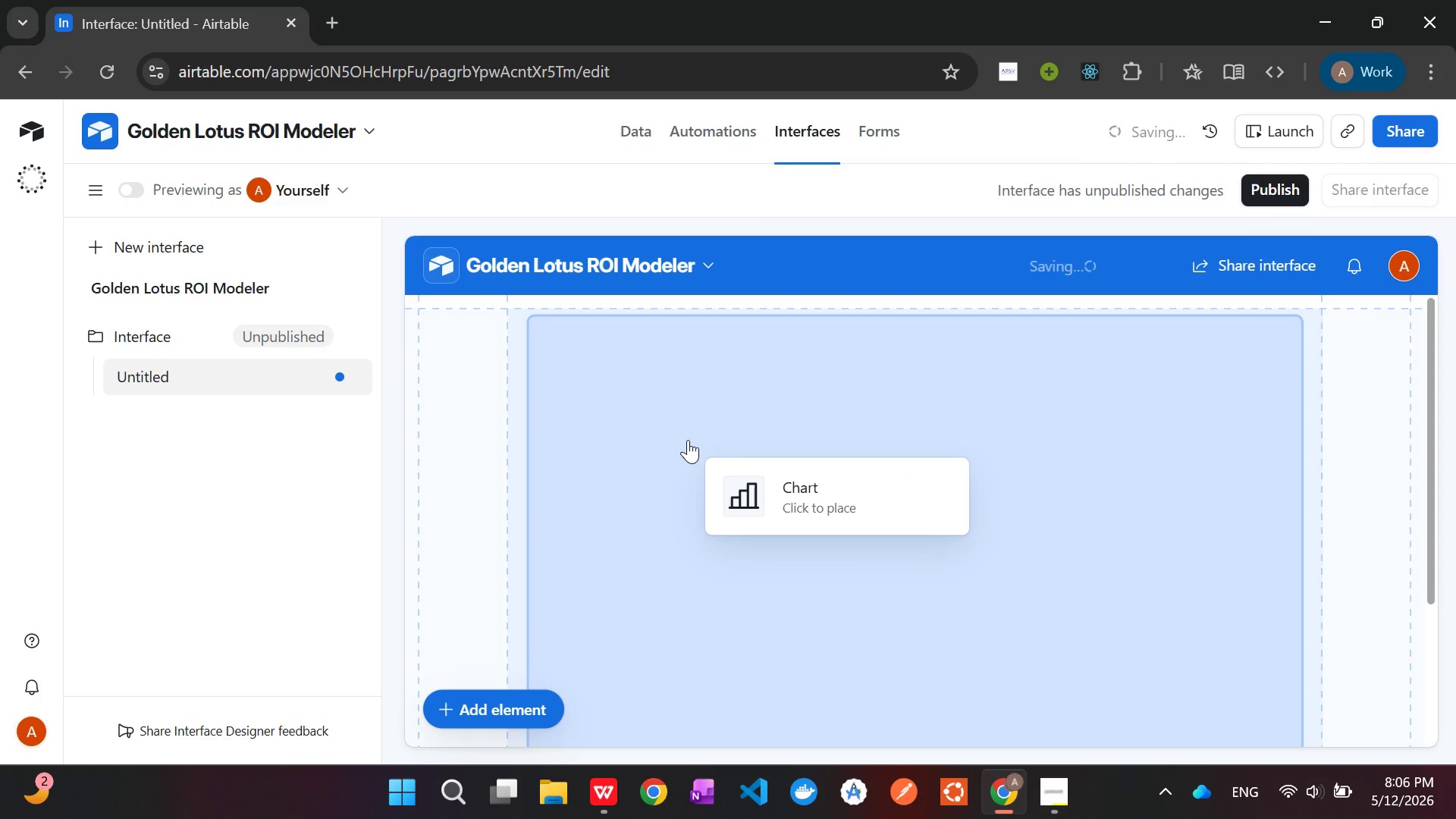 
left_click([688, 440])
 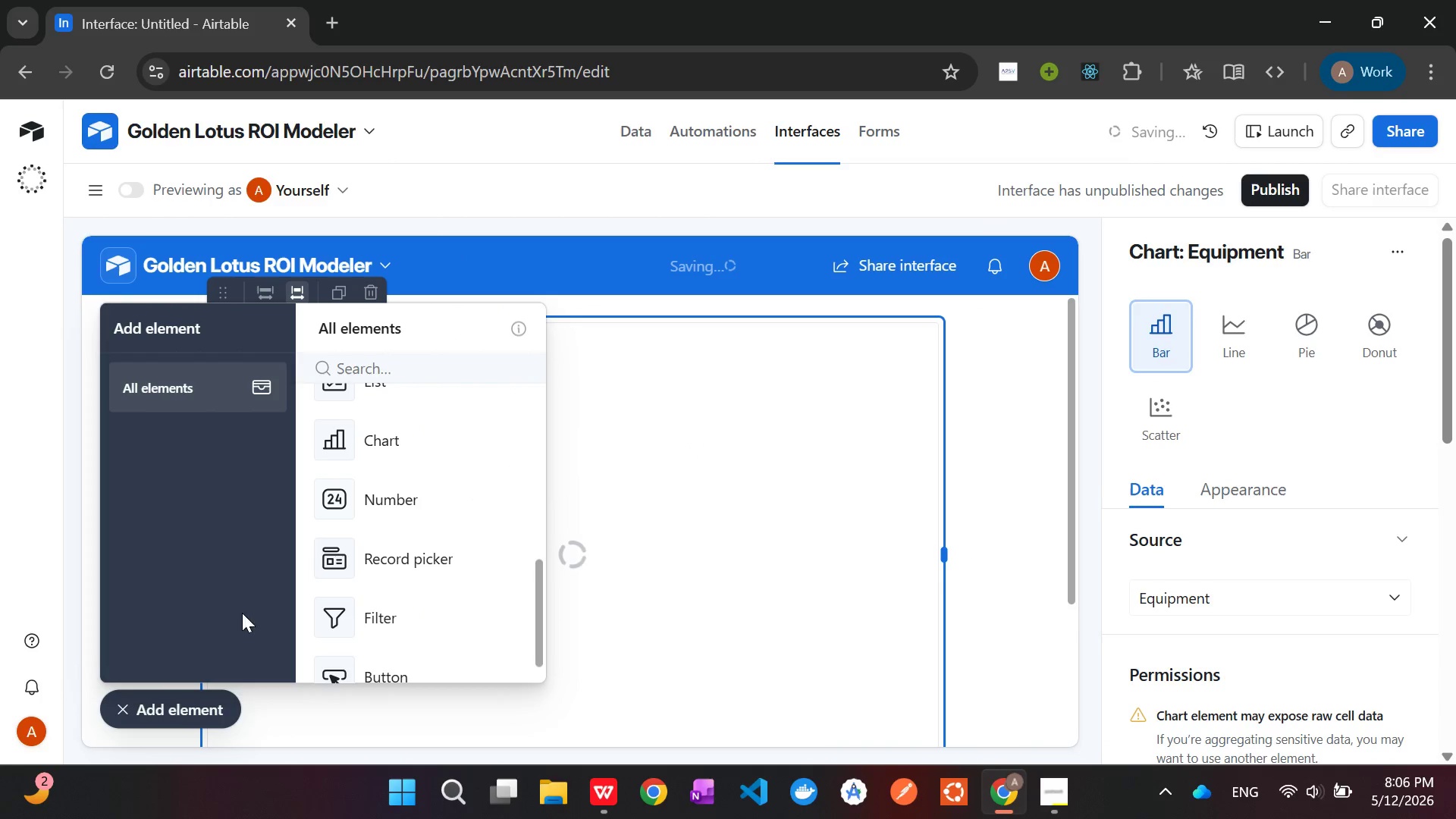 
left_click([175, 714])
 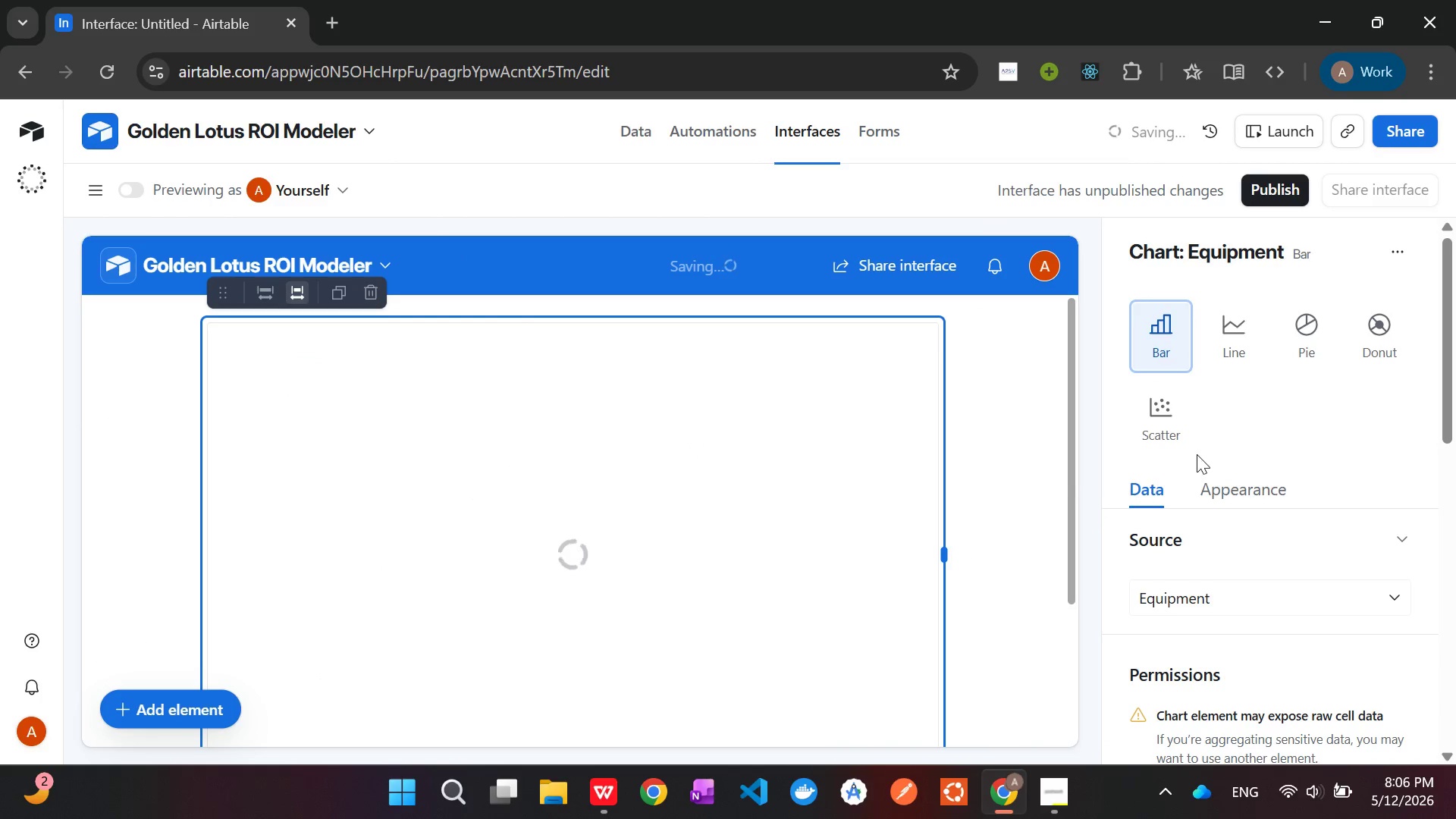 
wait(5.36)
 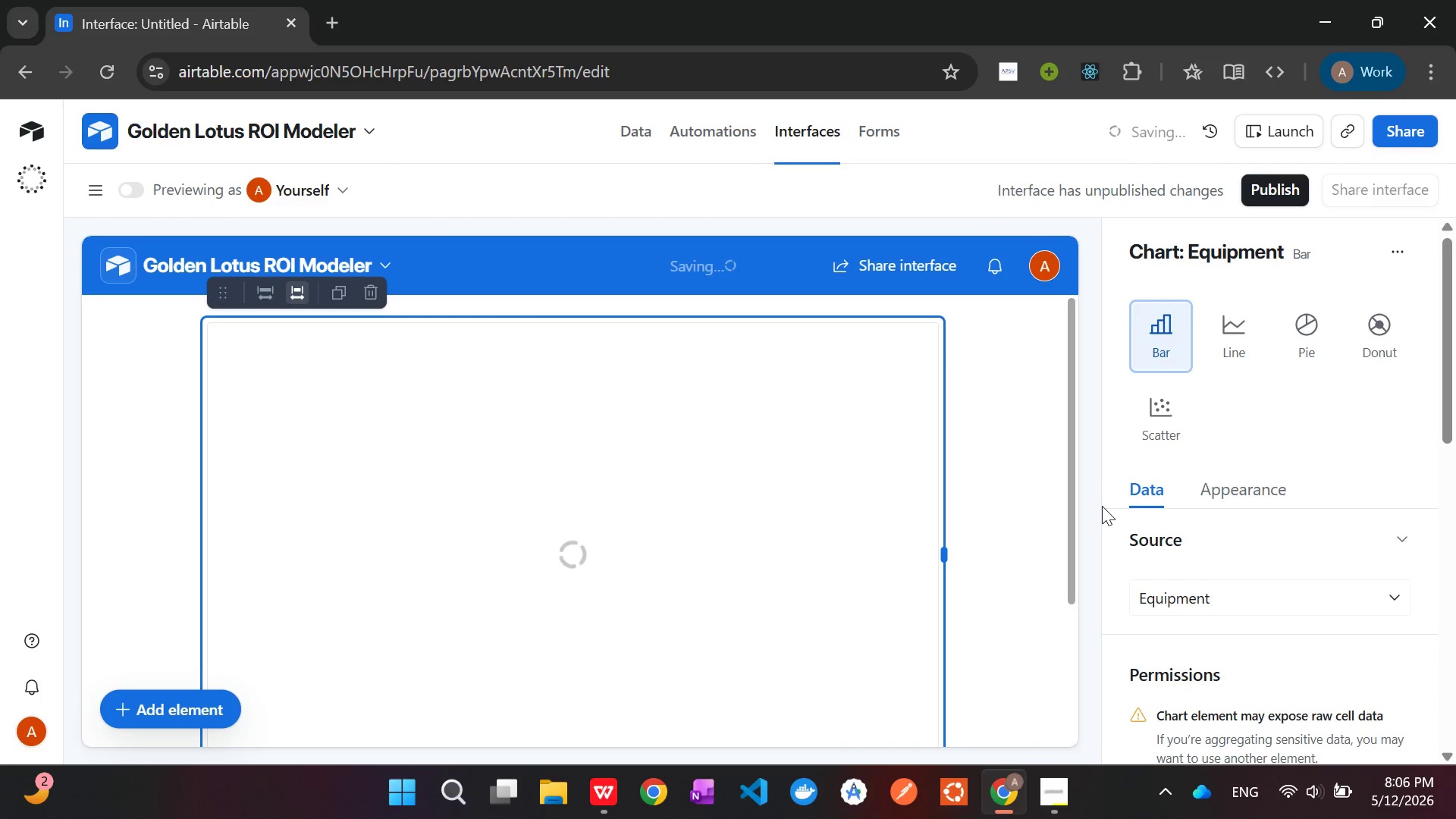 
scroll: coordinate [1270, 507], scroll_direction: down, amount: 5.0
 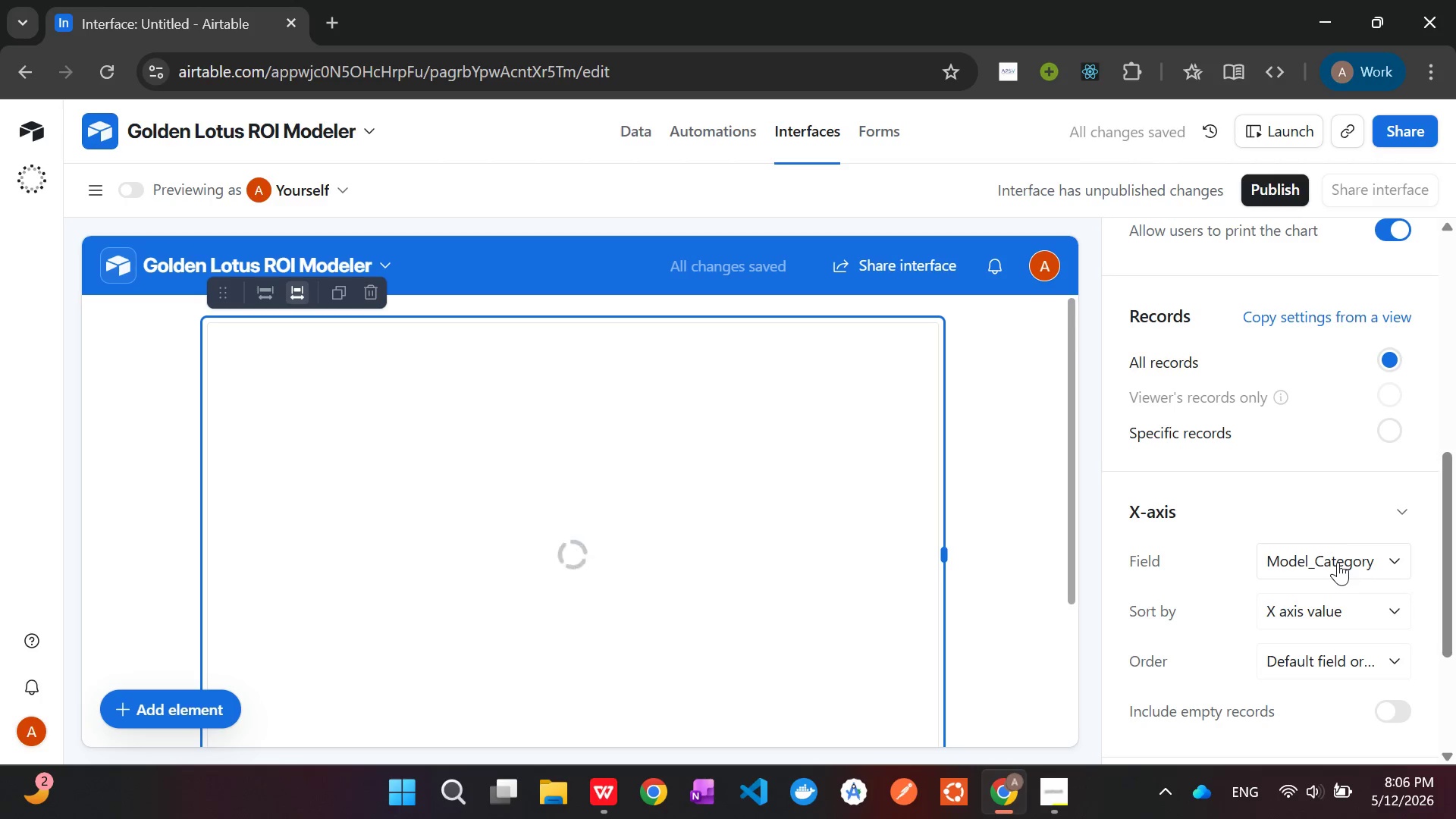 
wait(15.69)
 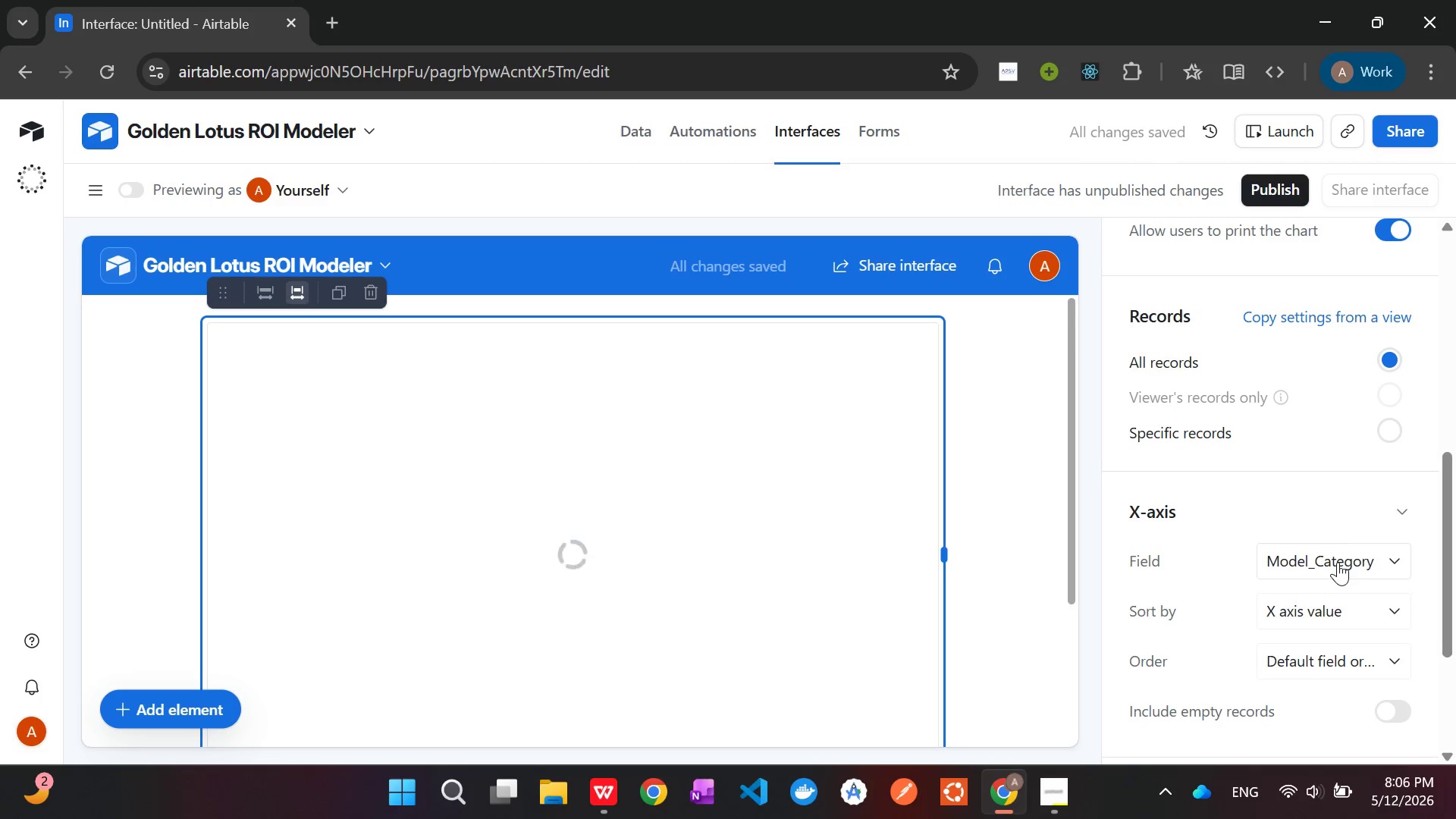 
scroll: coordinate [1203, 601], scroll_direction: down, amount: 3.0
 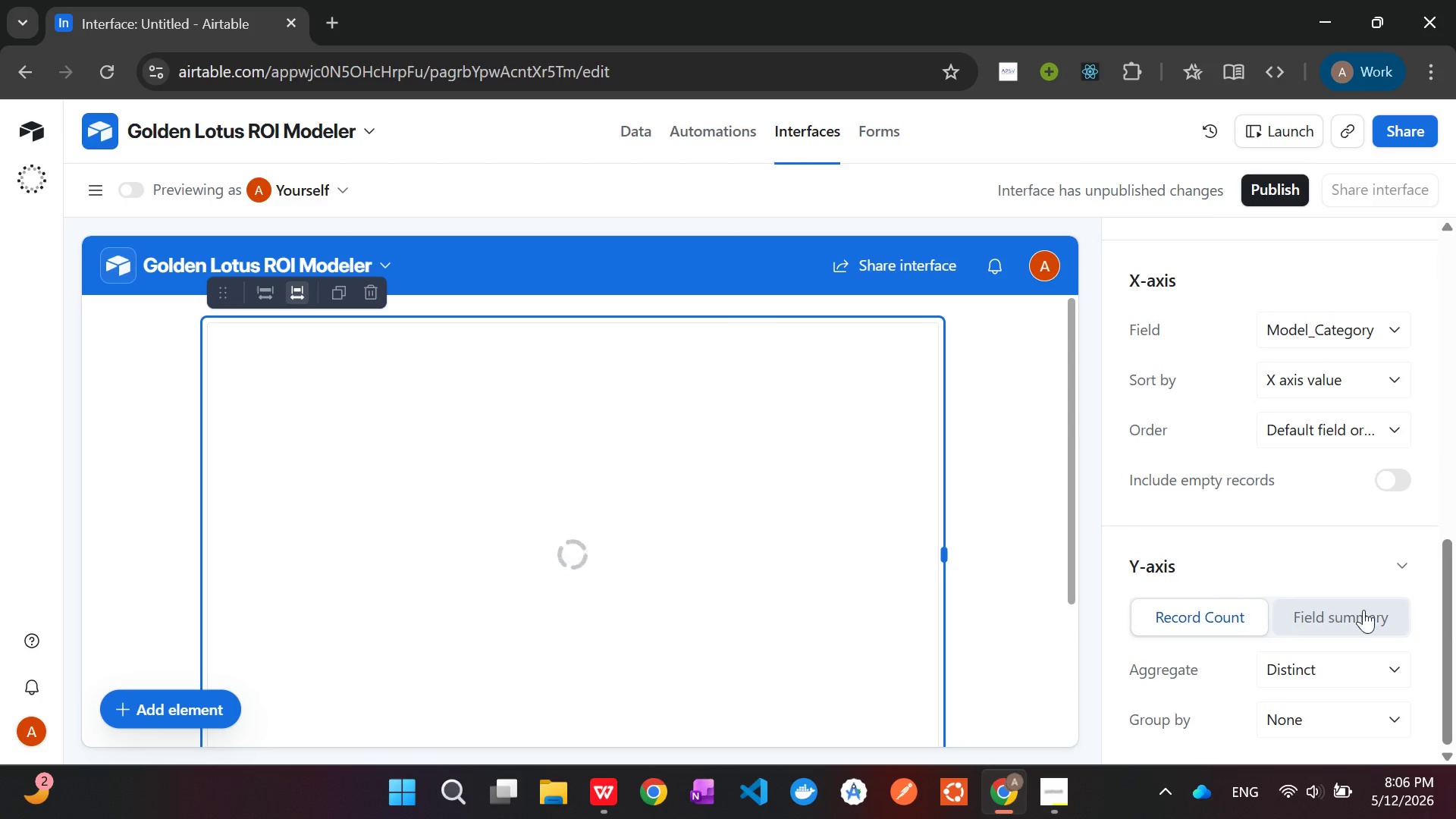 
left_click([1363, 610])
 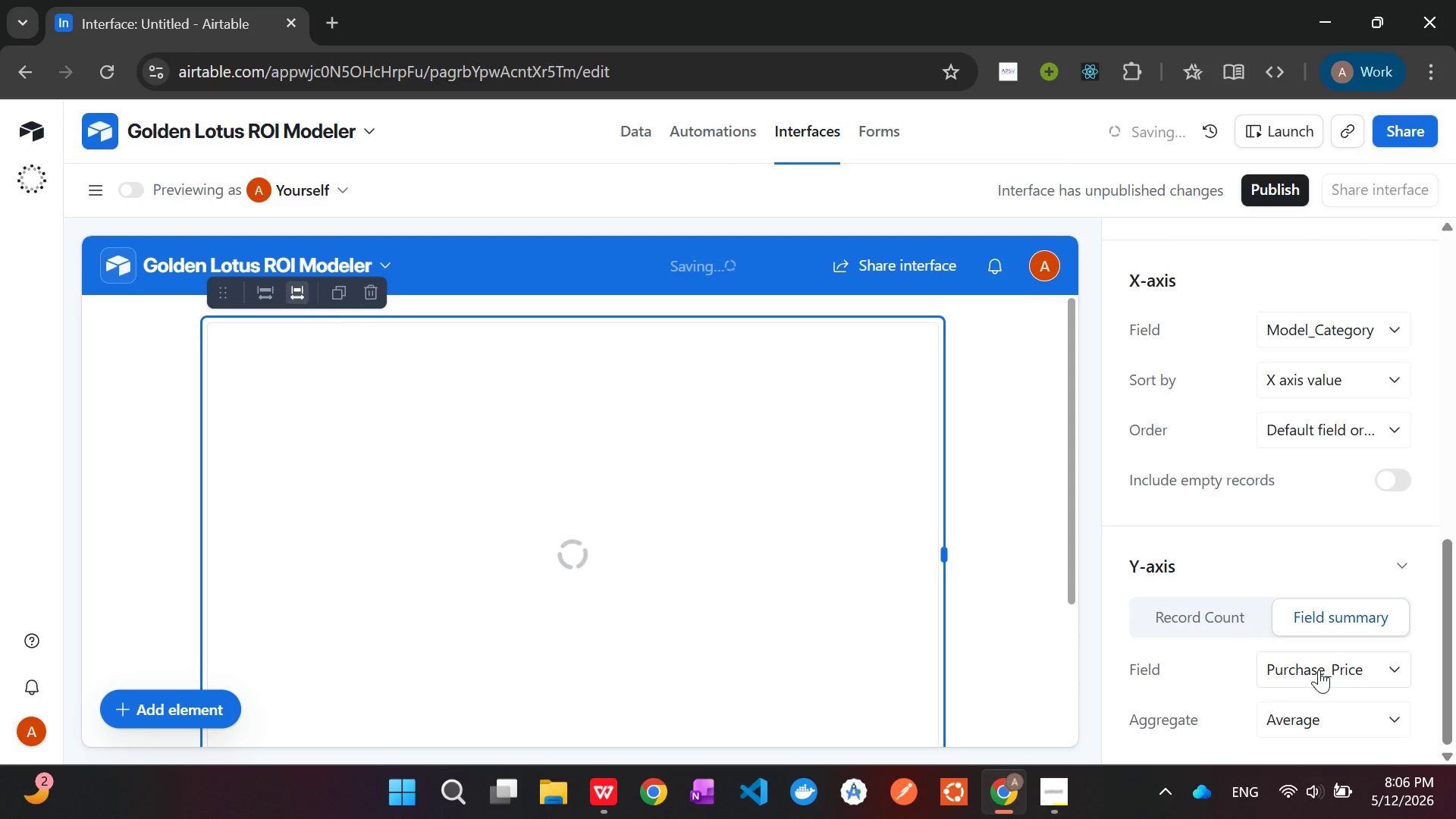 
left_click([1319, 670])
 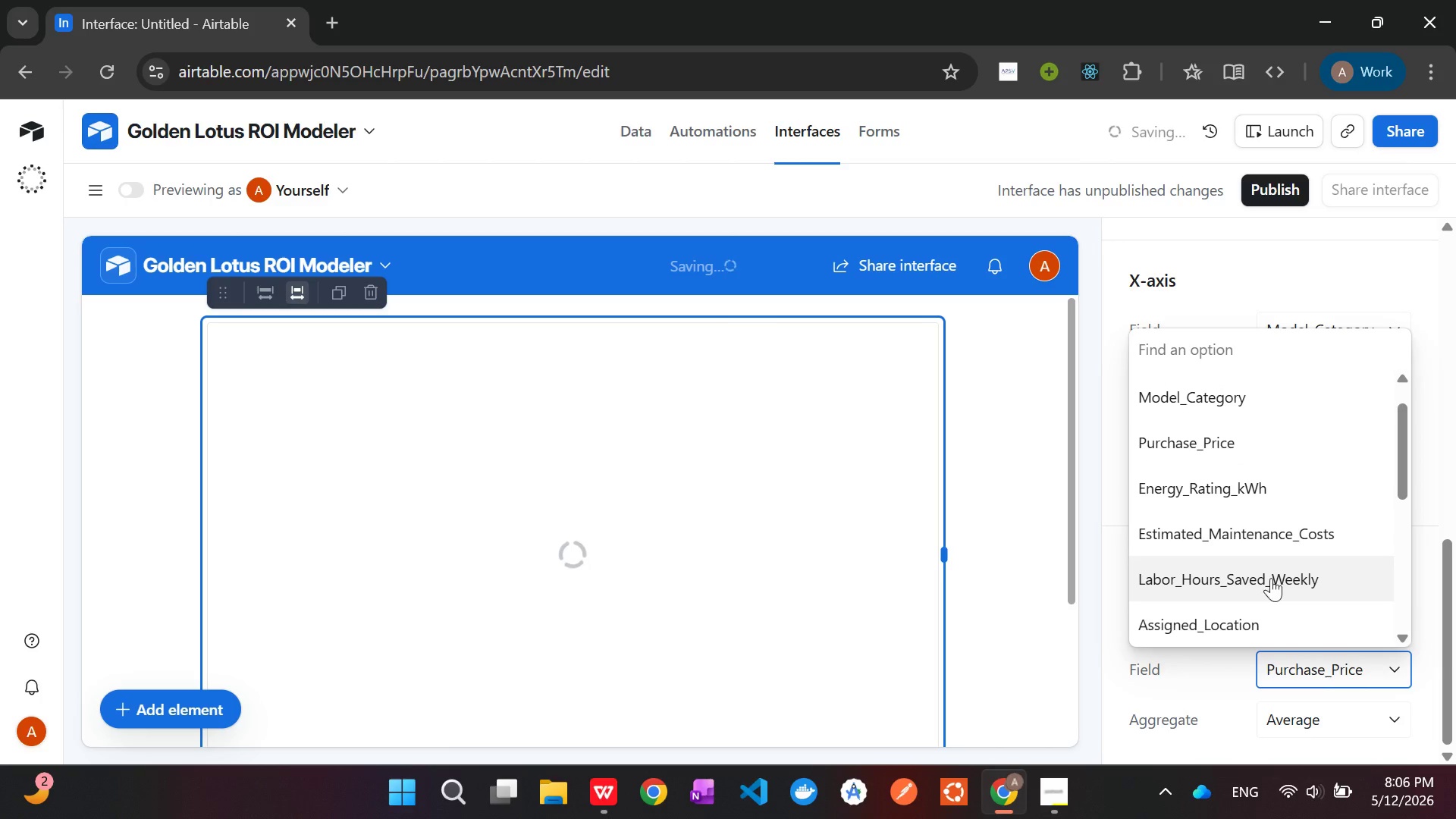 
scroll: coordinate [1270, 588], scroll_direction: down, amount: 3.0
 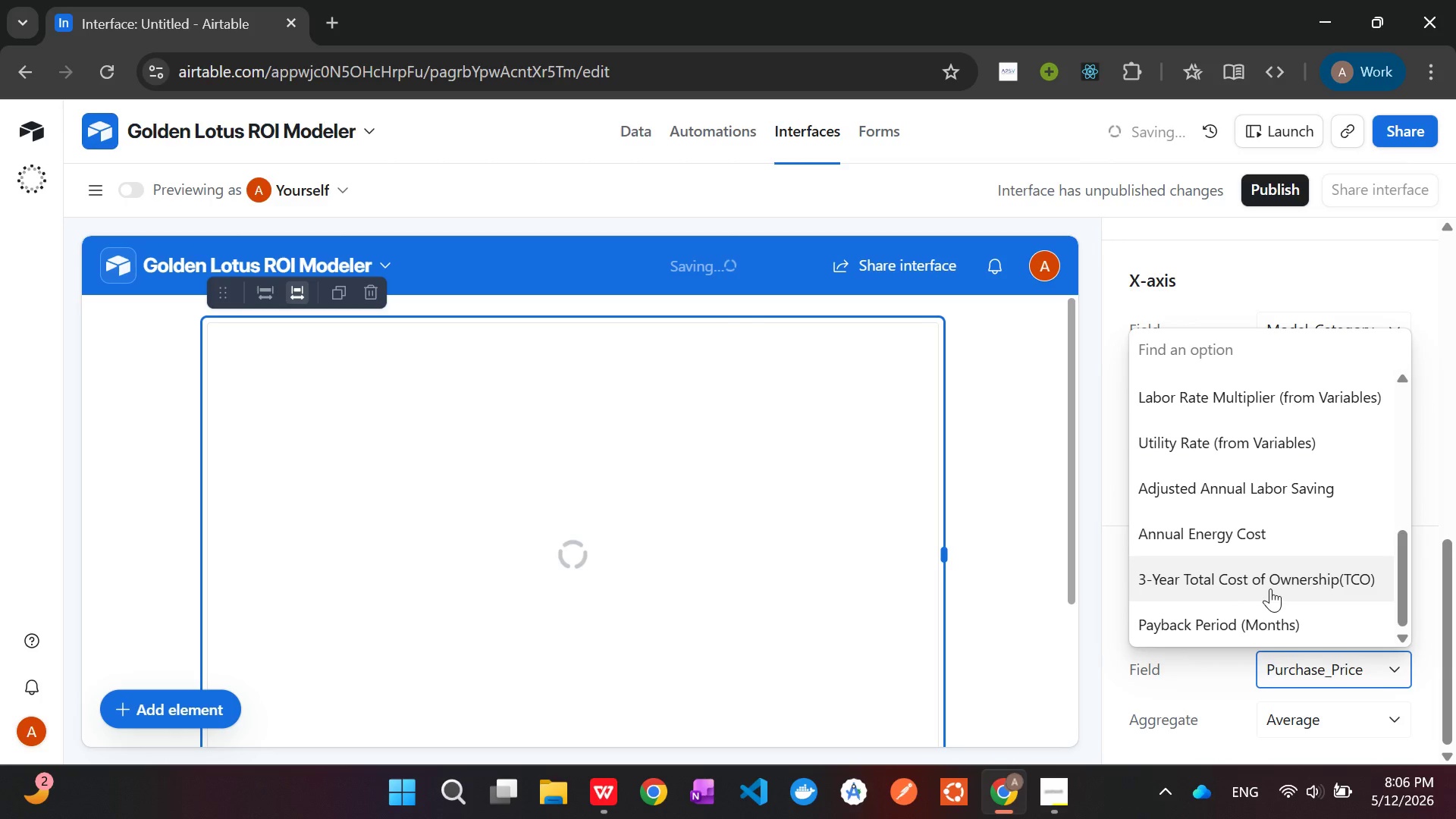 
left_click([1244, 625])
 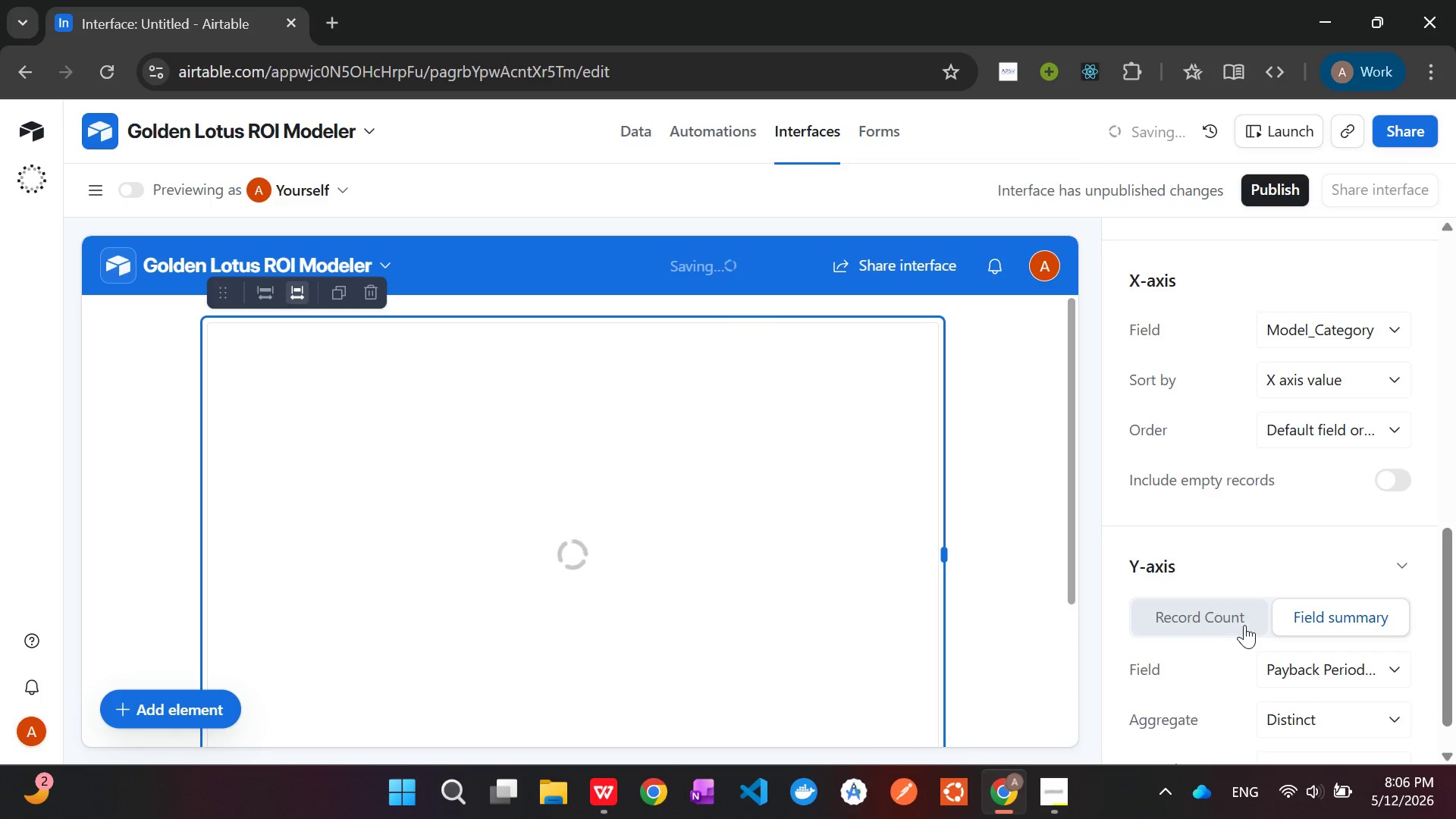 
wait(15.48)
 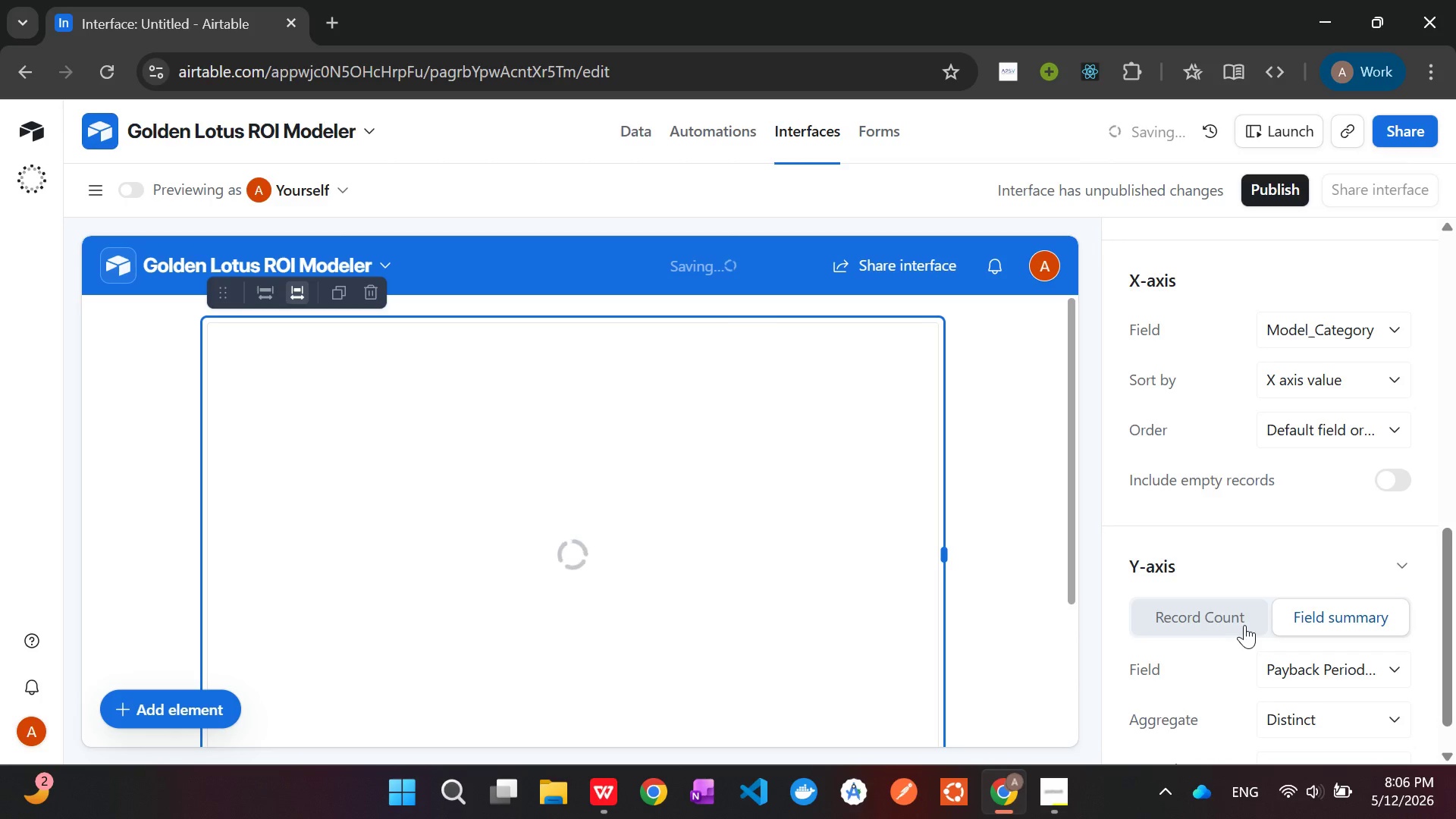 
left_click([1208, 554])
 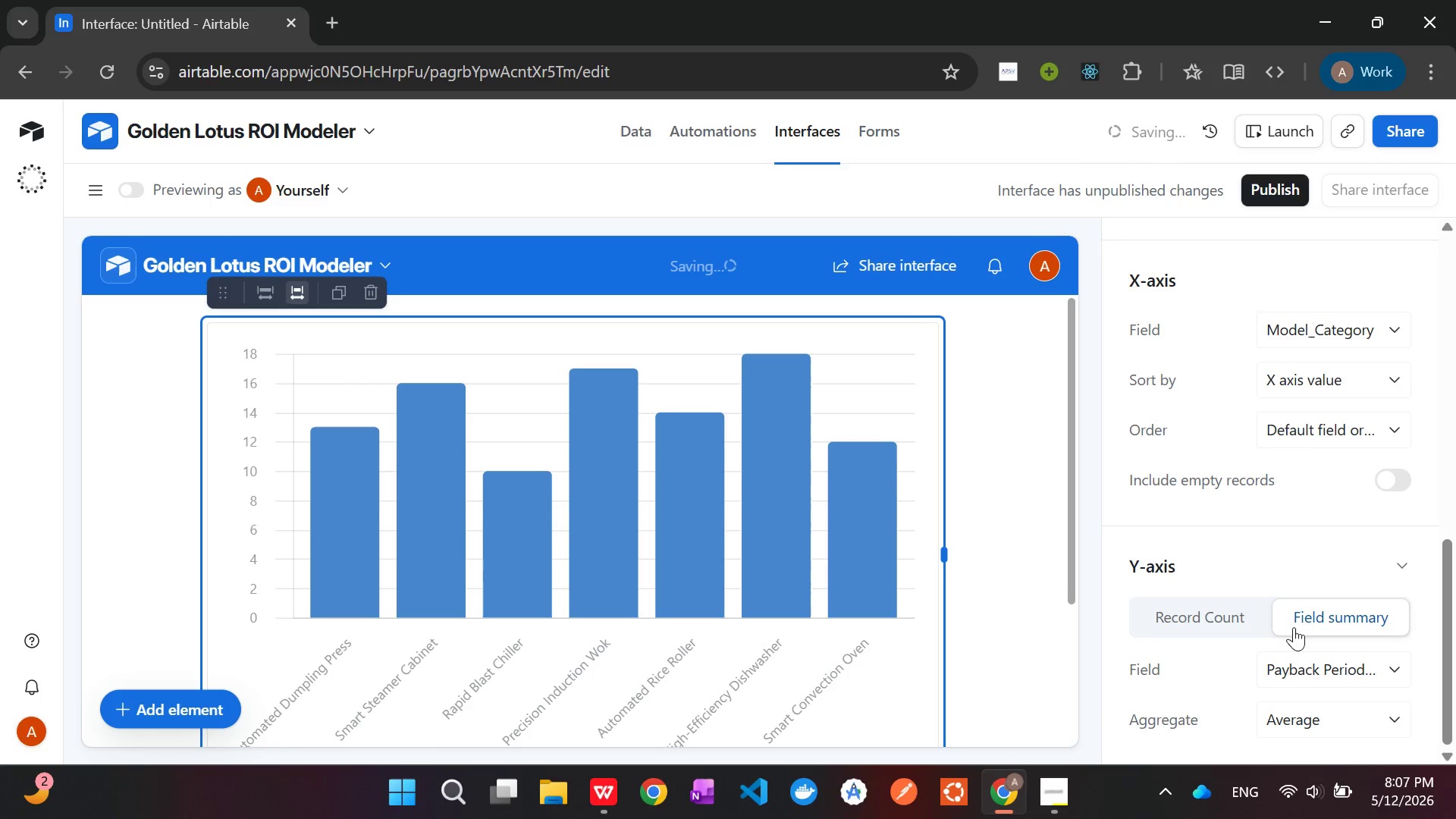 
scroll: coordinate [1316, 686], scroll_direction: down, amount: 6.0
 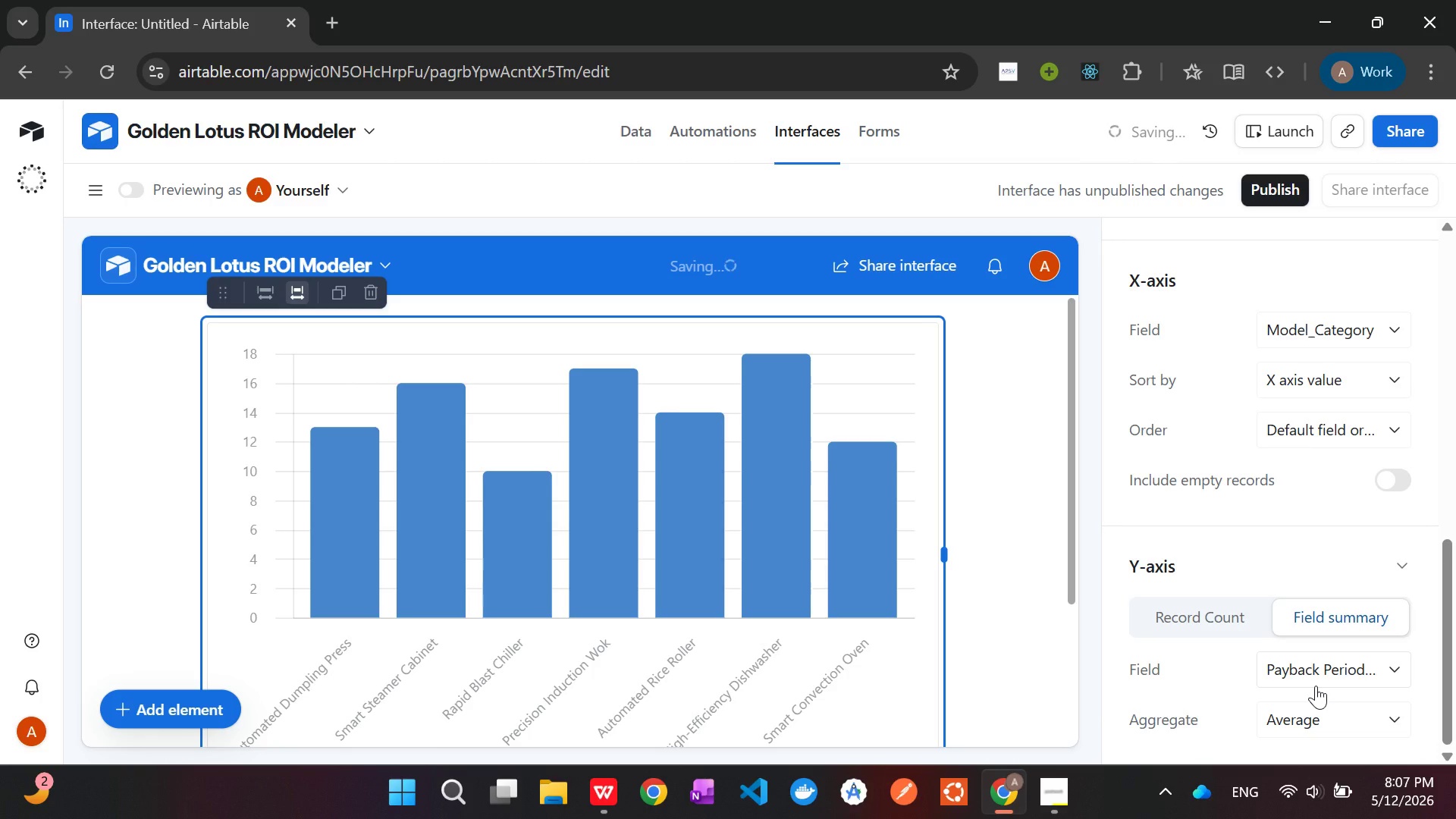 
scroll: coordinate [1222, 507], scroll_direction: up, amount: 2.0
 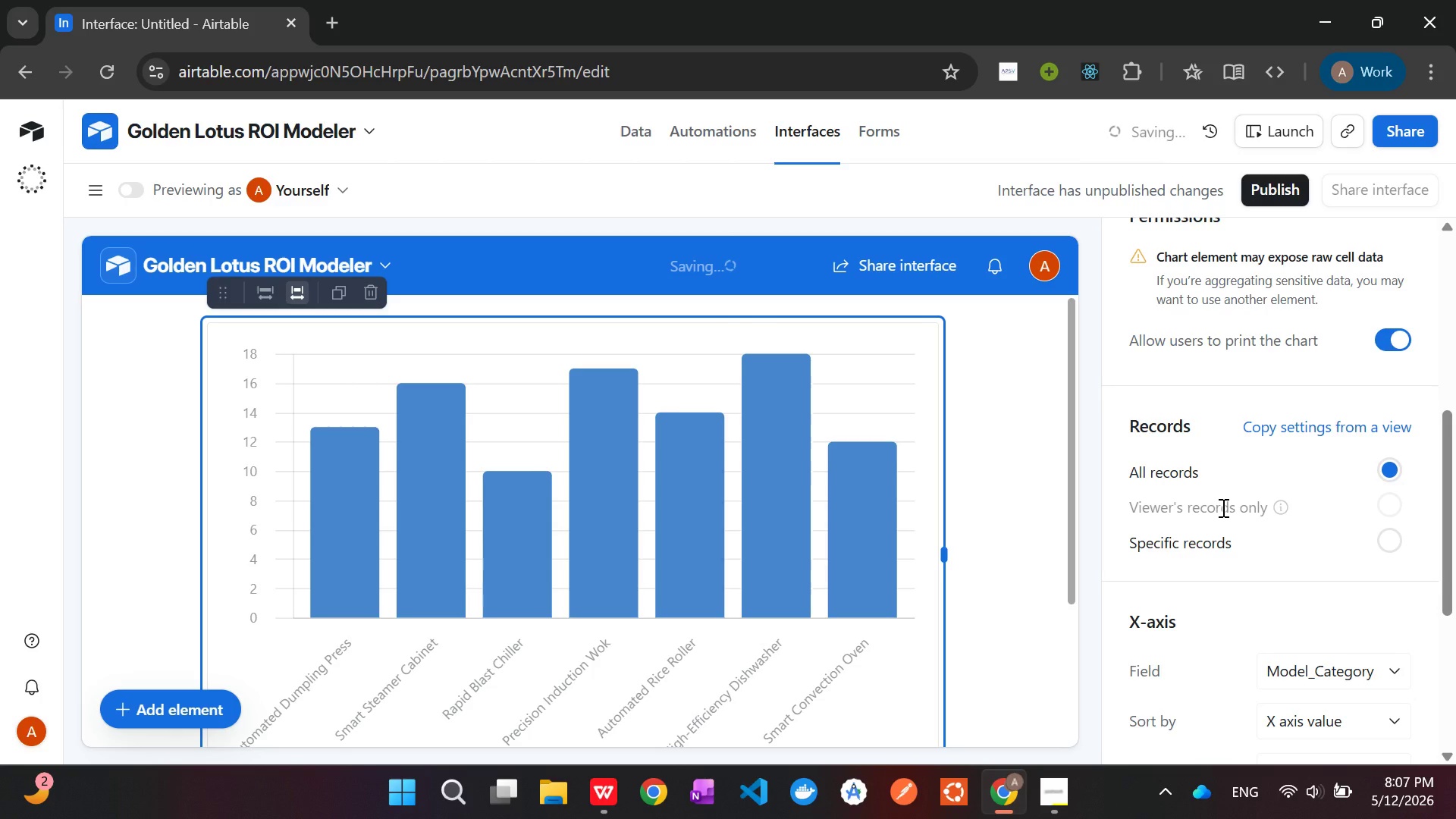 
wait(9.59)
 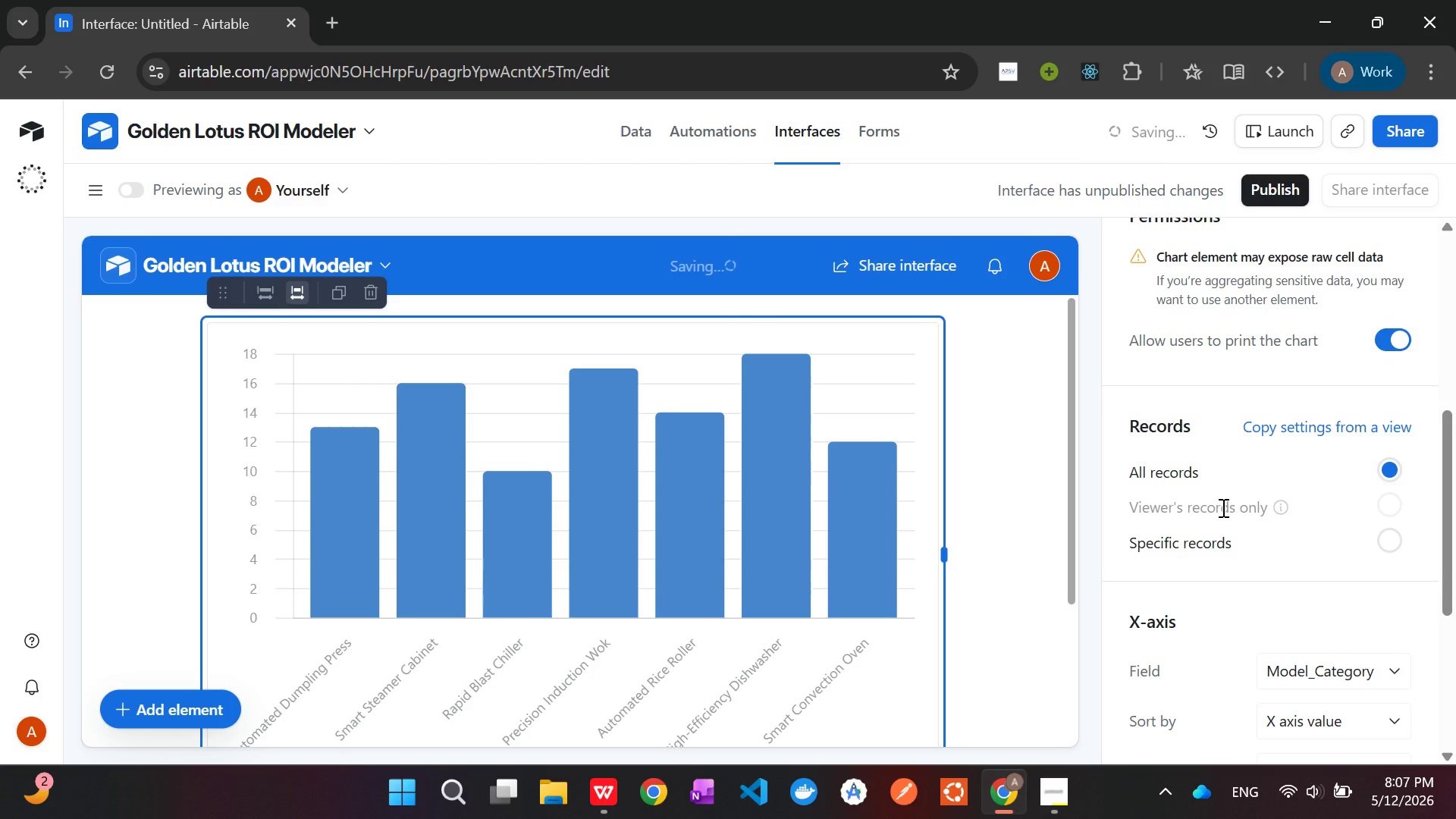 
scroll: coordinate [1208, 485], scroll_direction: up, amount: 5.0
 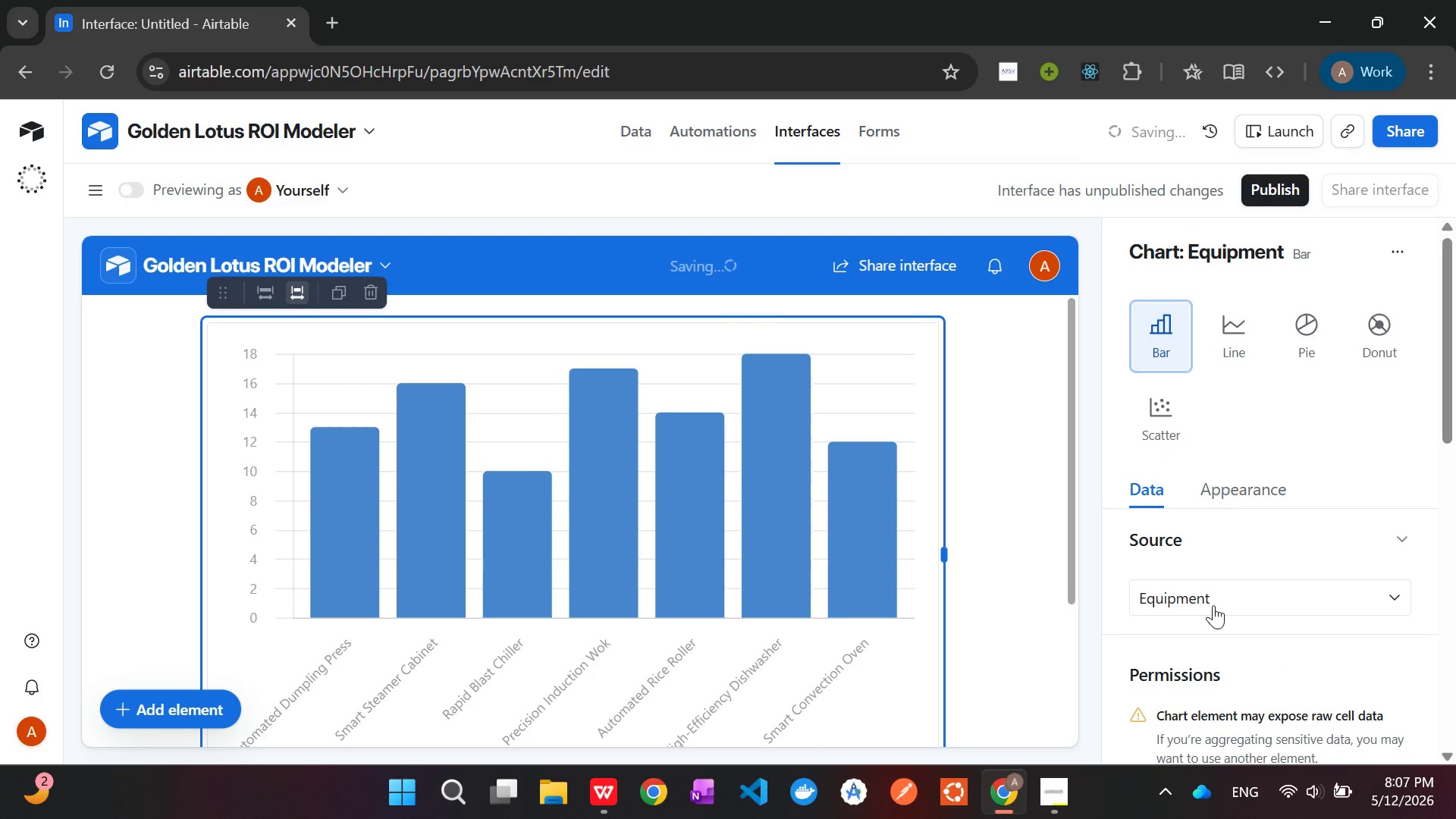 
scroll: coordinate [1225, 582], scroll_direction: down, amount: 8.0
 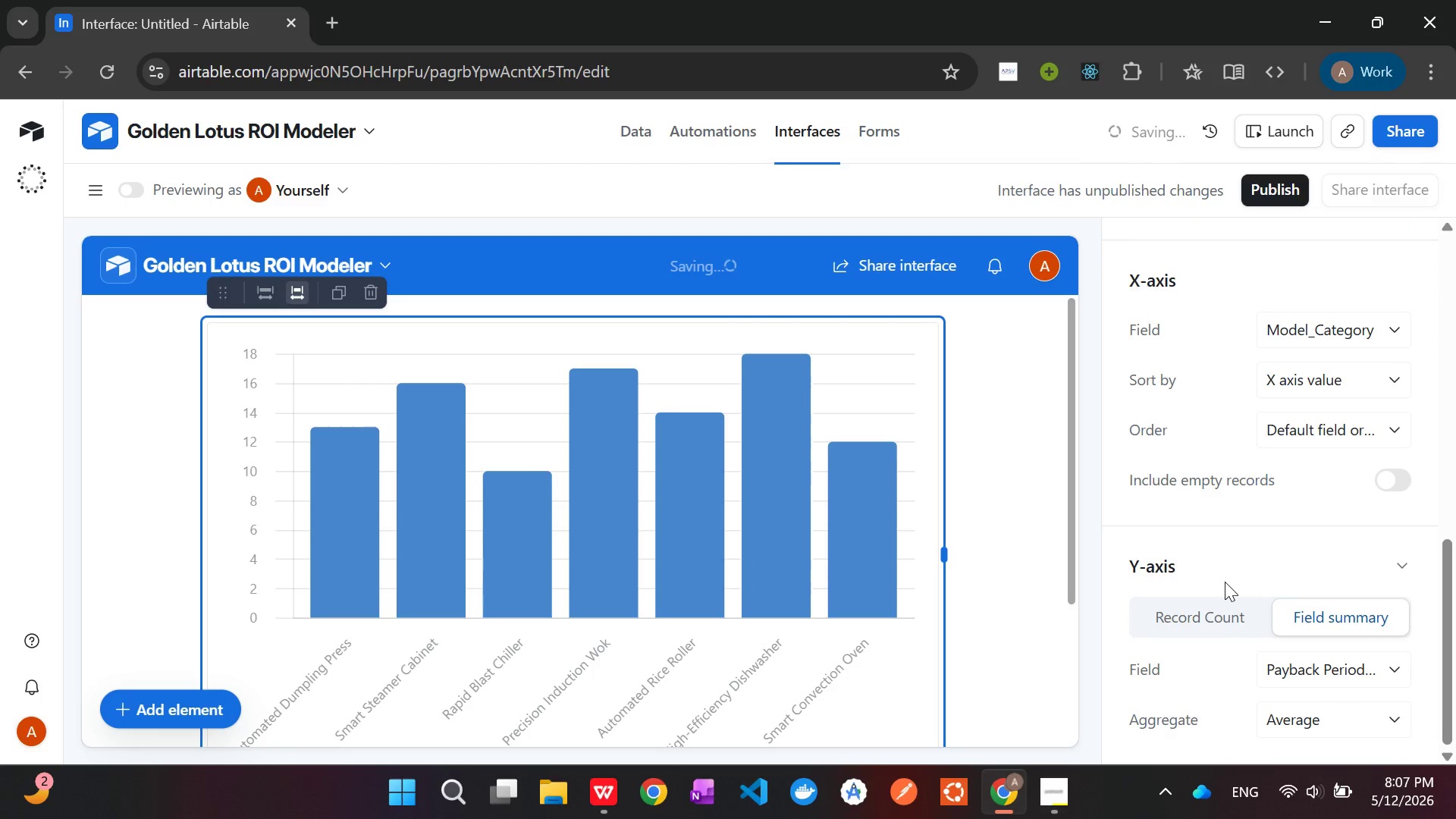 
scroll: coordinate [1225, 582], scroll_direction: up, amount: 1.0
 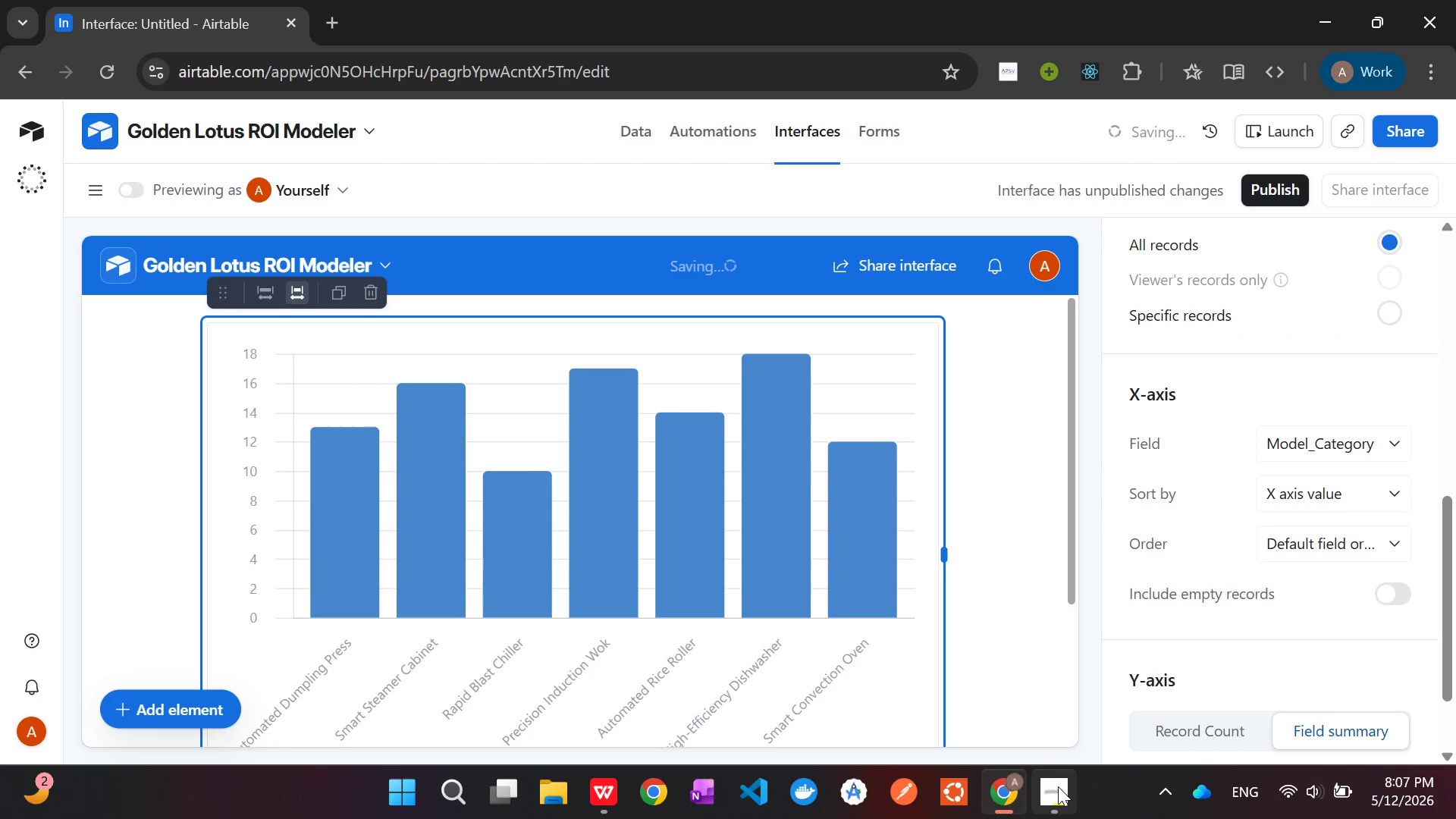 
left_click([1059, 787])